 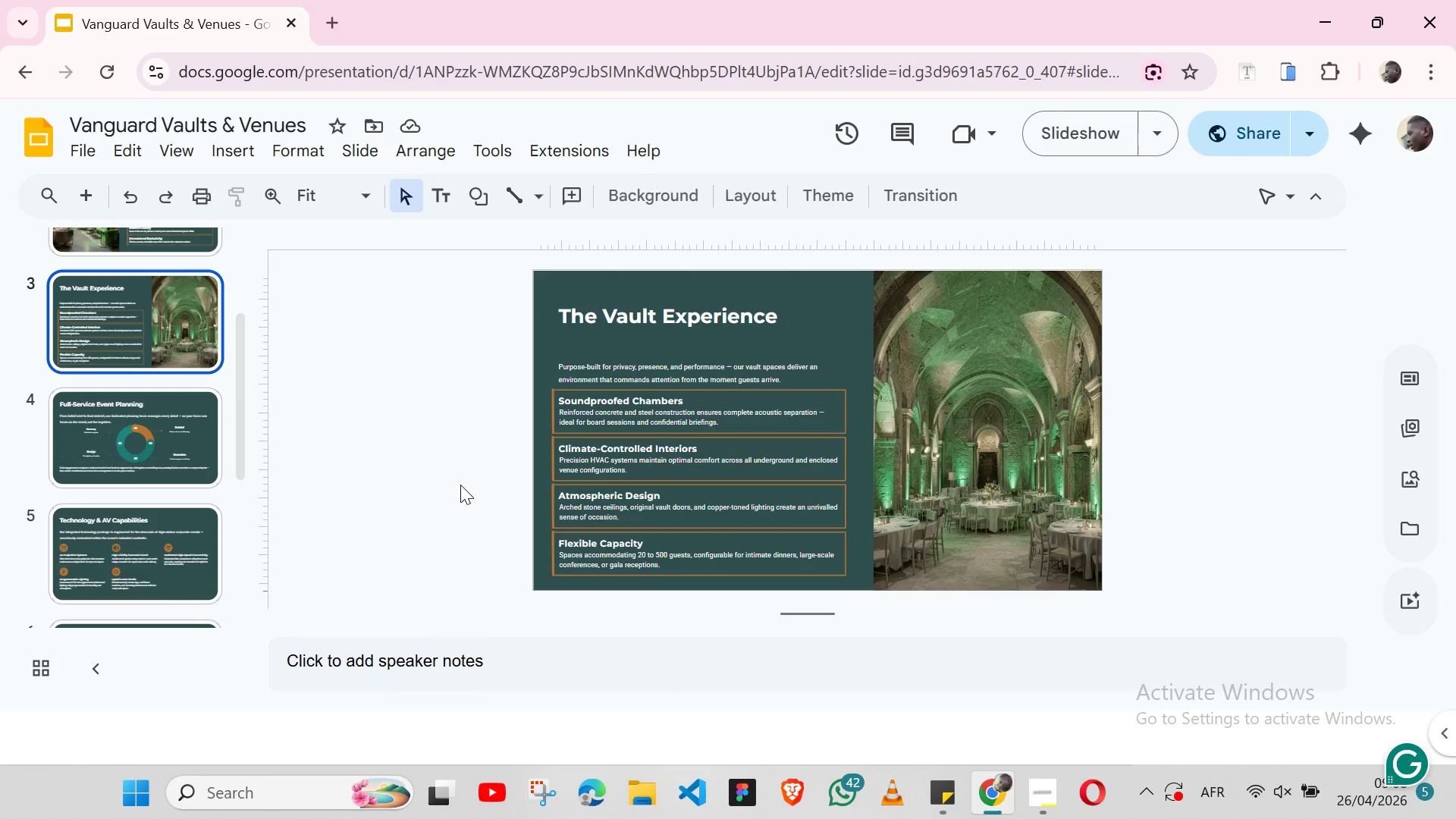 
left_click([608, 316])
 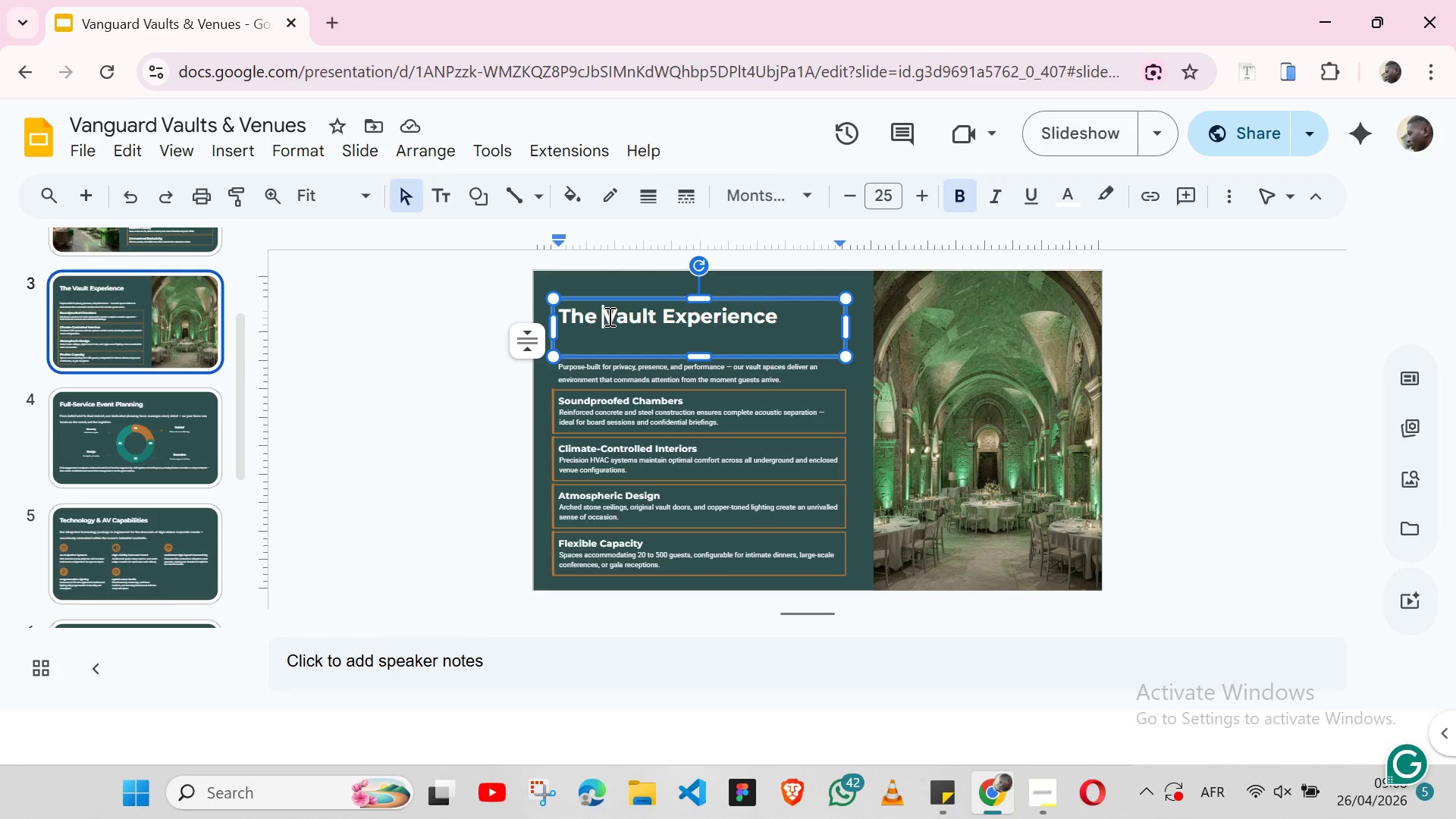 
double_click([608, 316])
 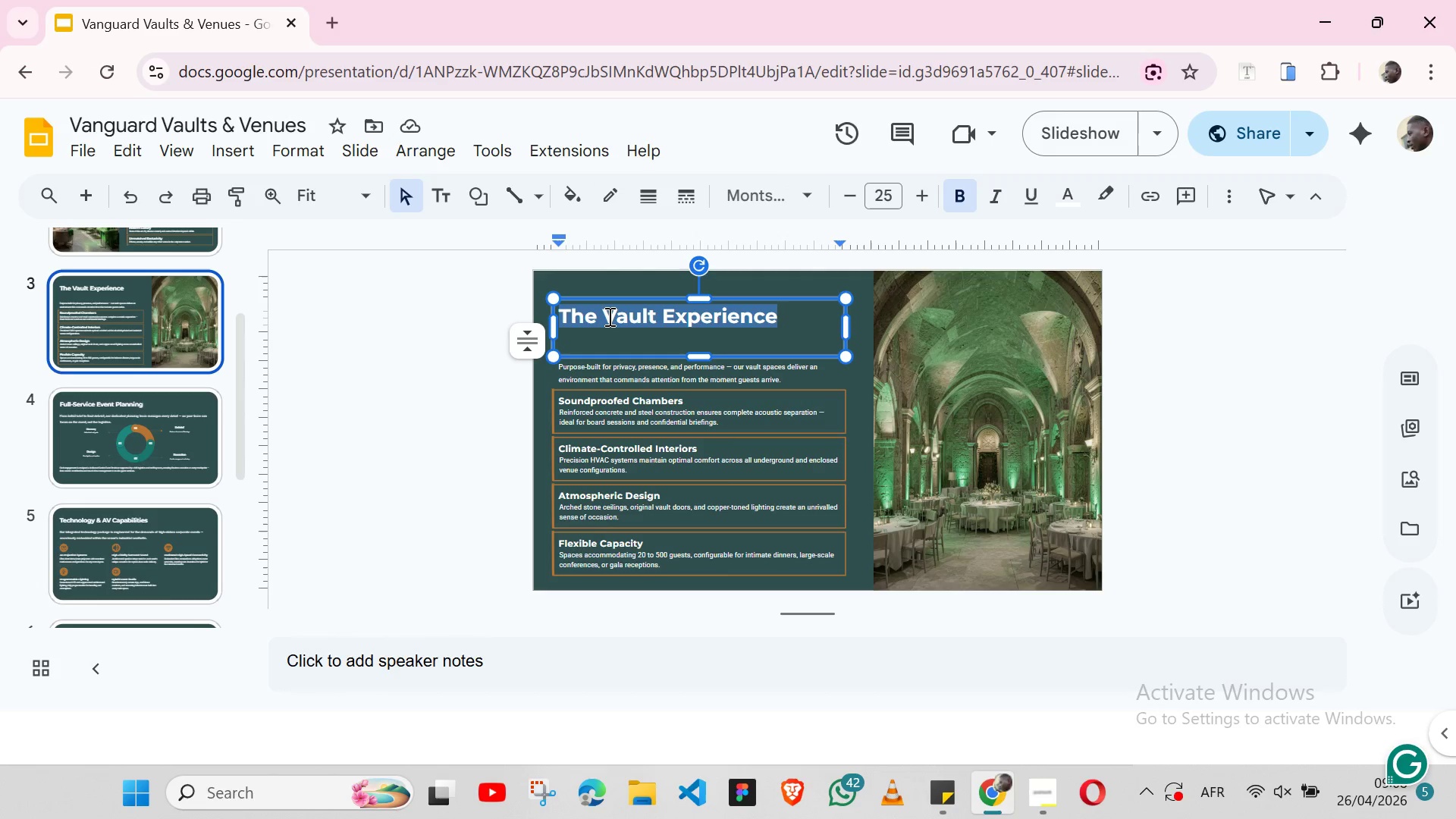 
triple_click([608, 316])
 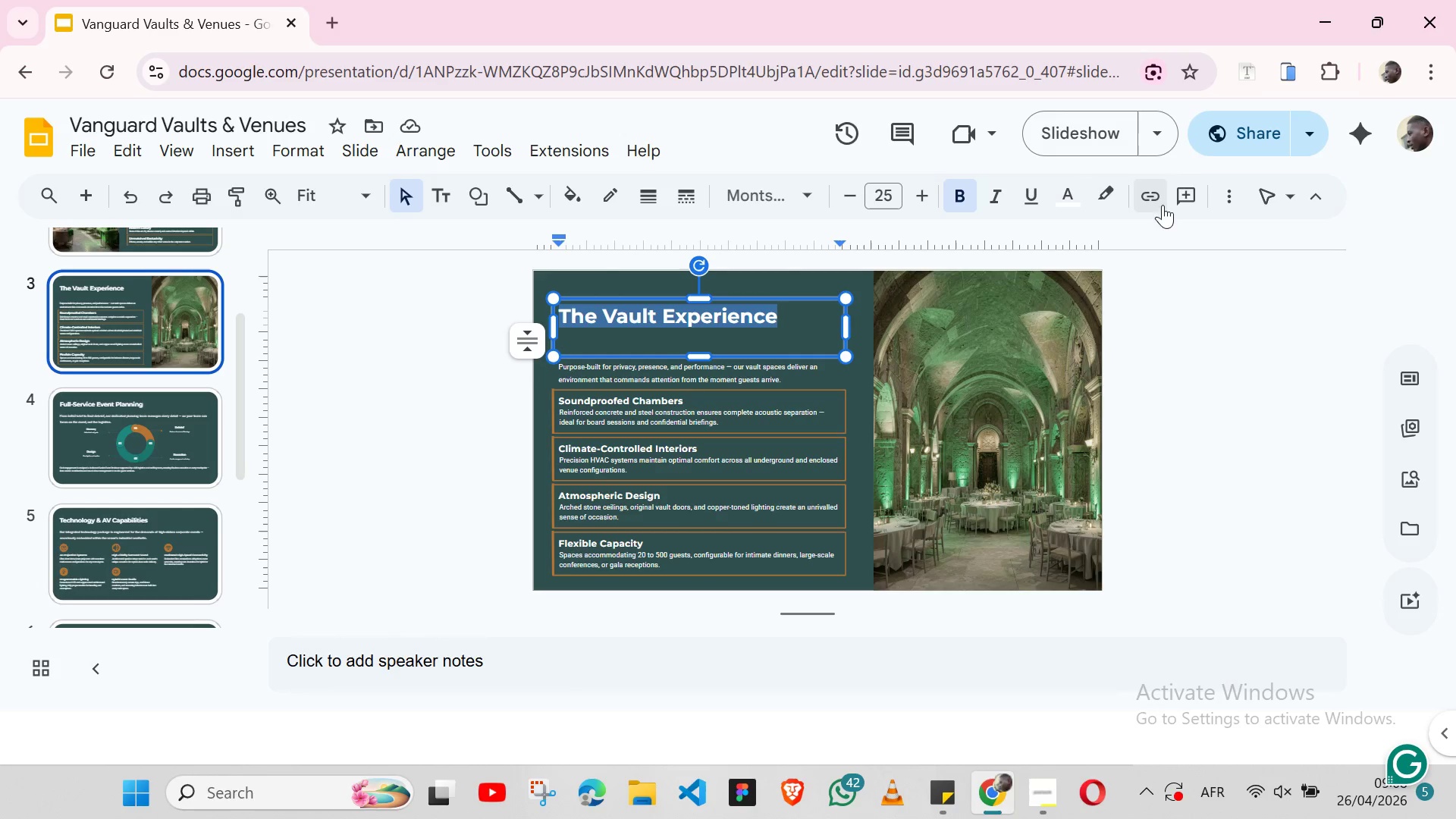 
left_click([1232, 207])
 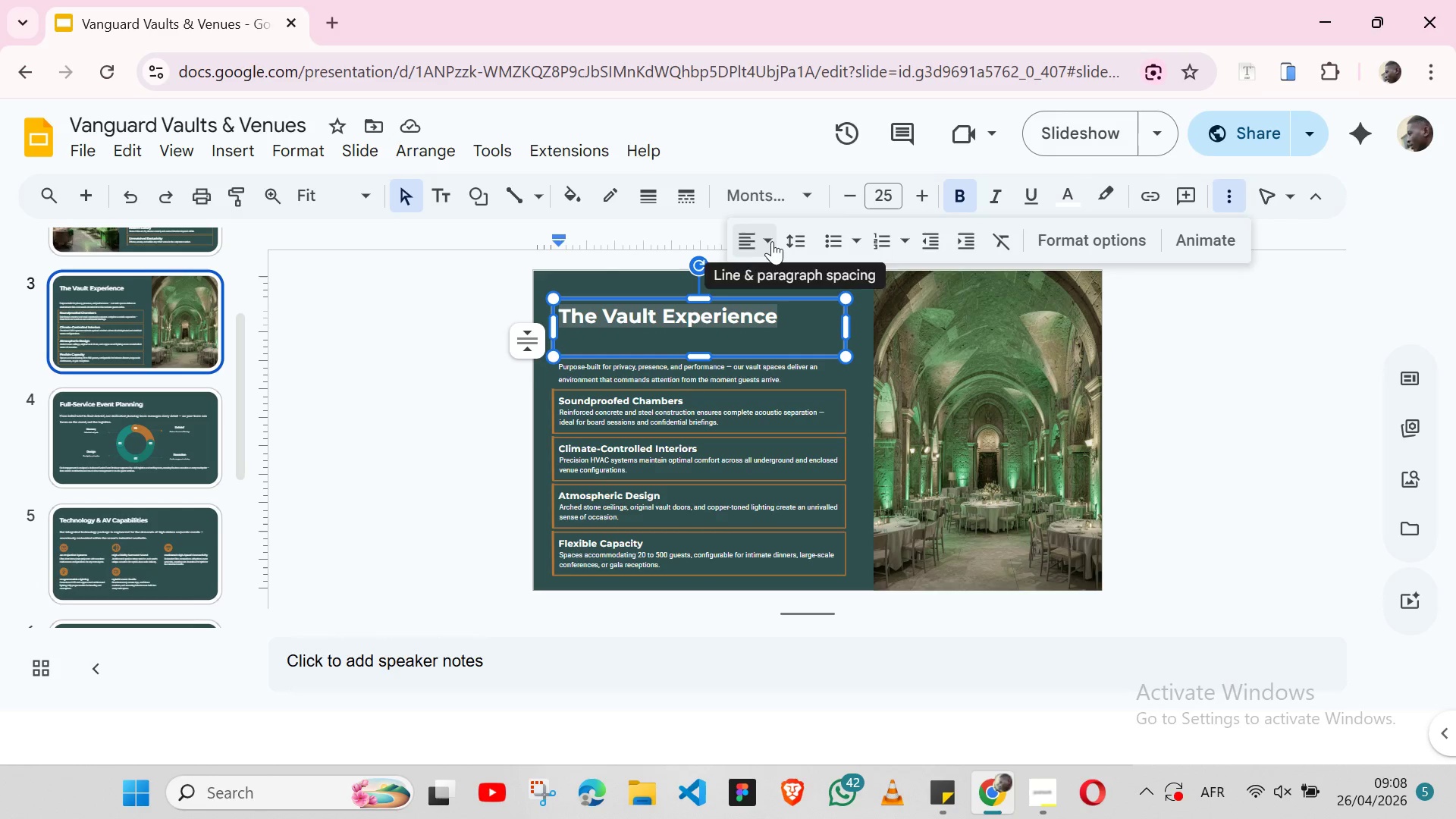 
left_click([768, 241])
 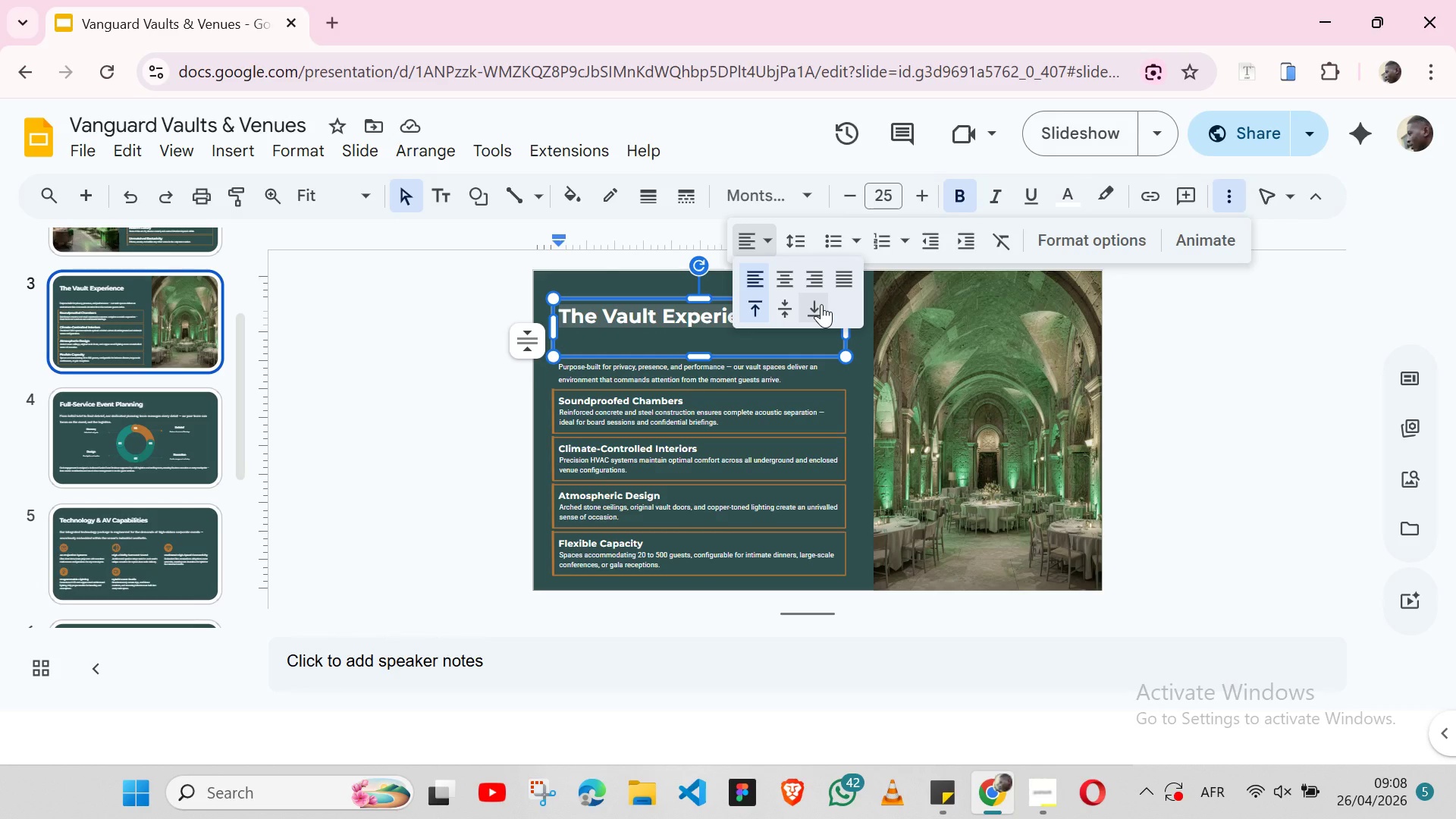 
left_click([821, 304])
 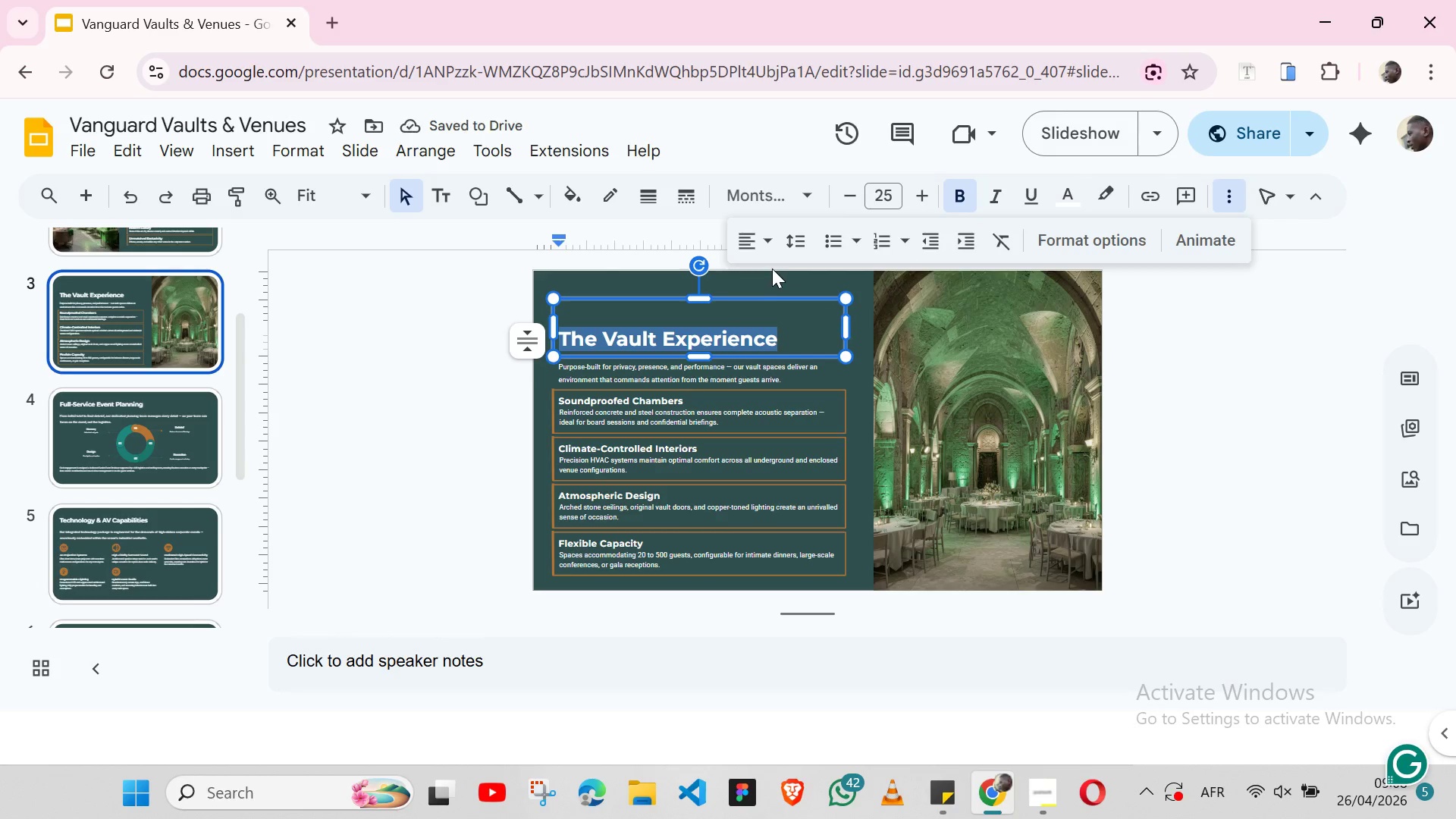 
key(Control+Z)
 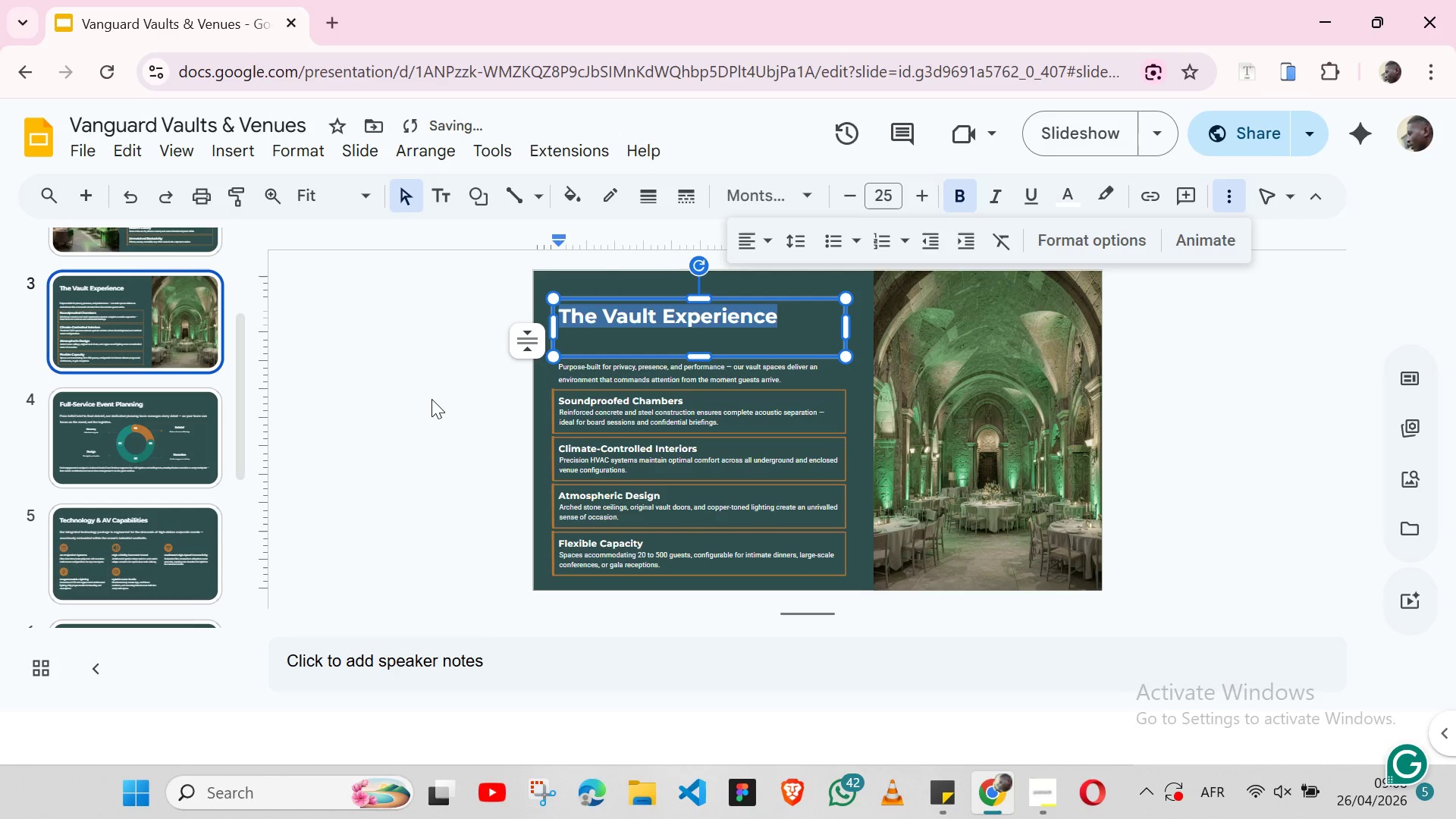 
left_click([431, 399])
 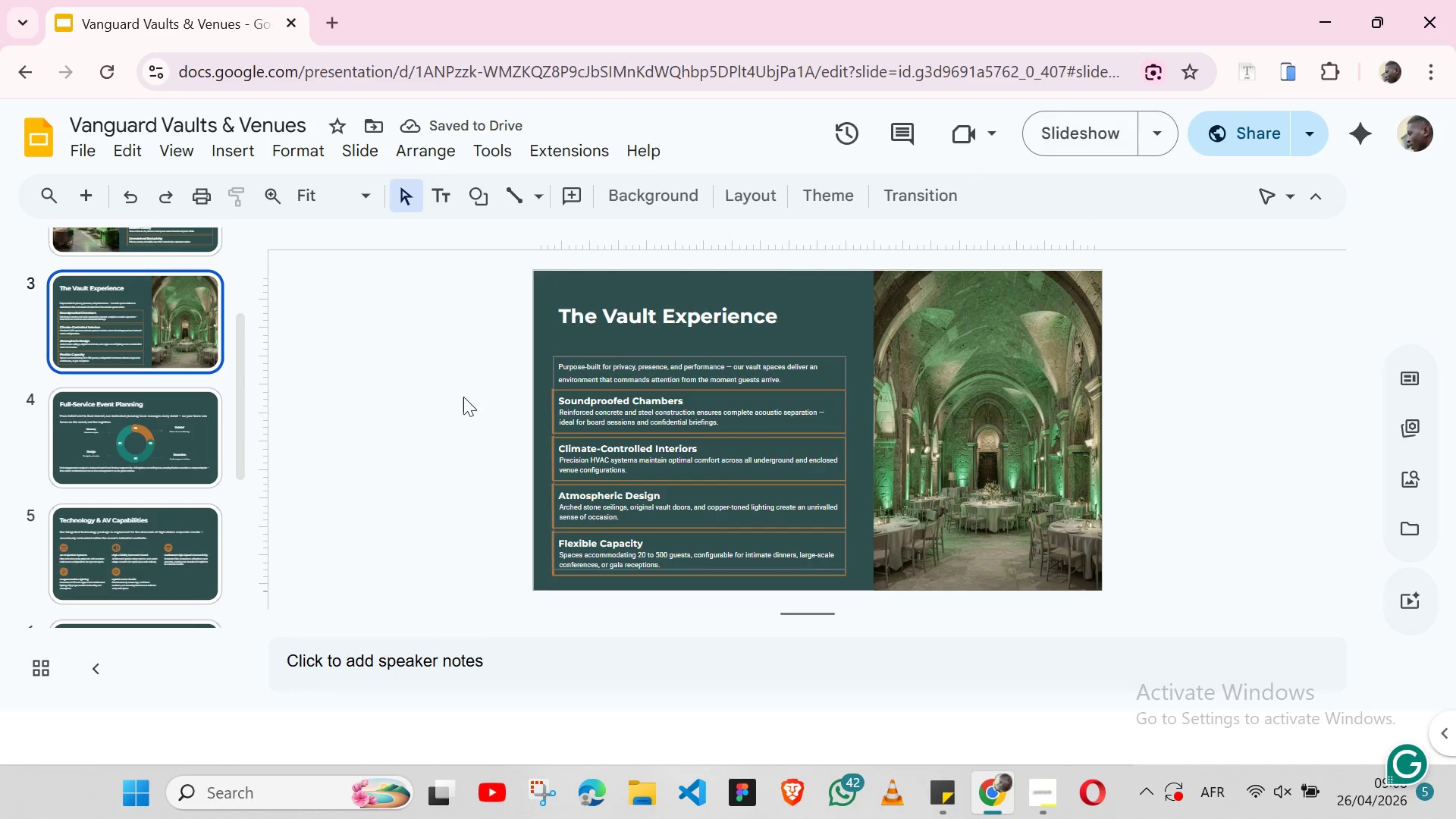 
left_click([128, 458])
 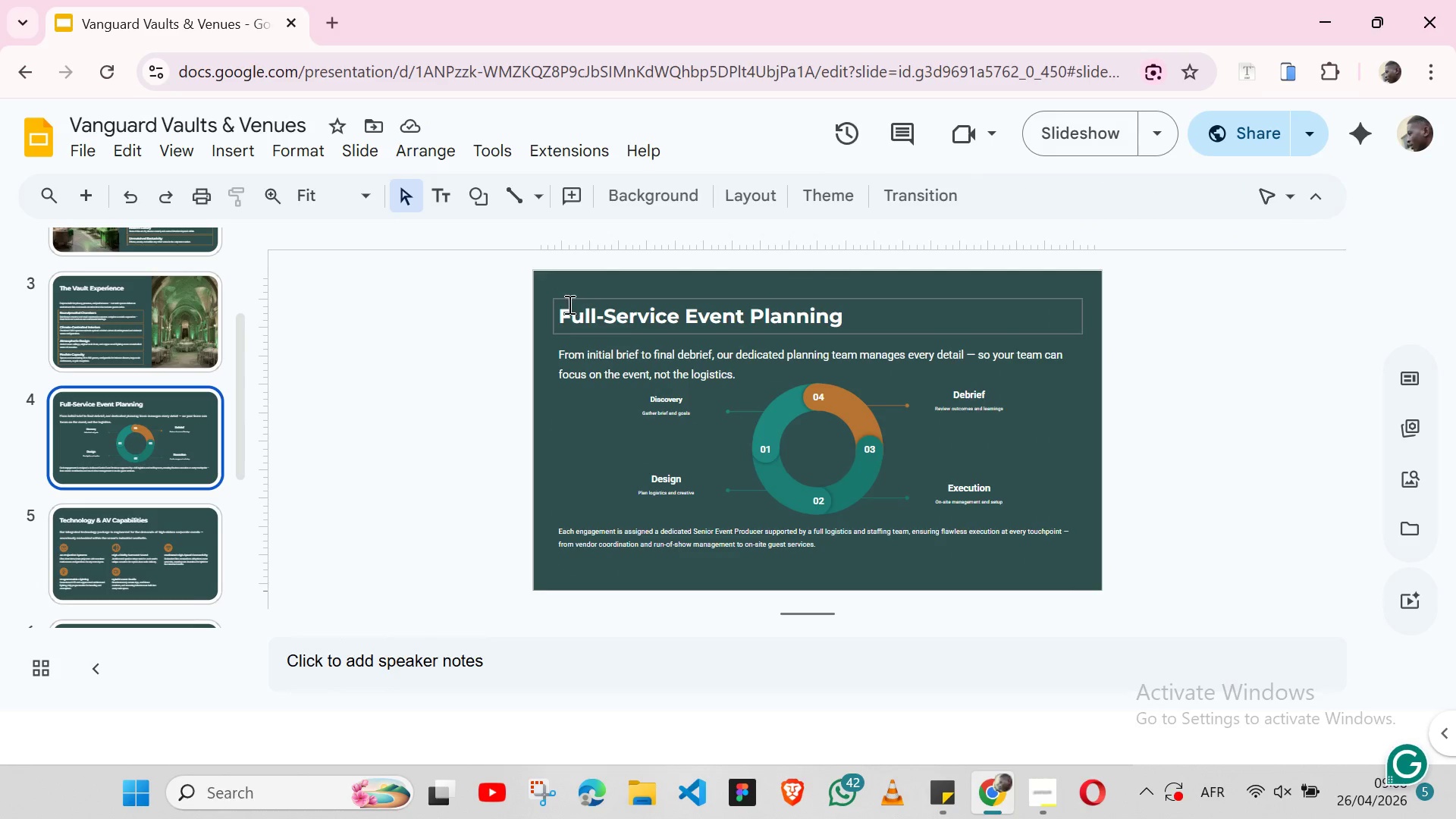 
left_click([566, 295])
 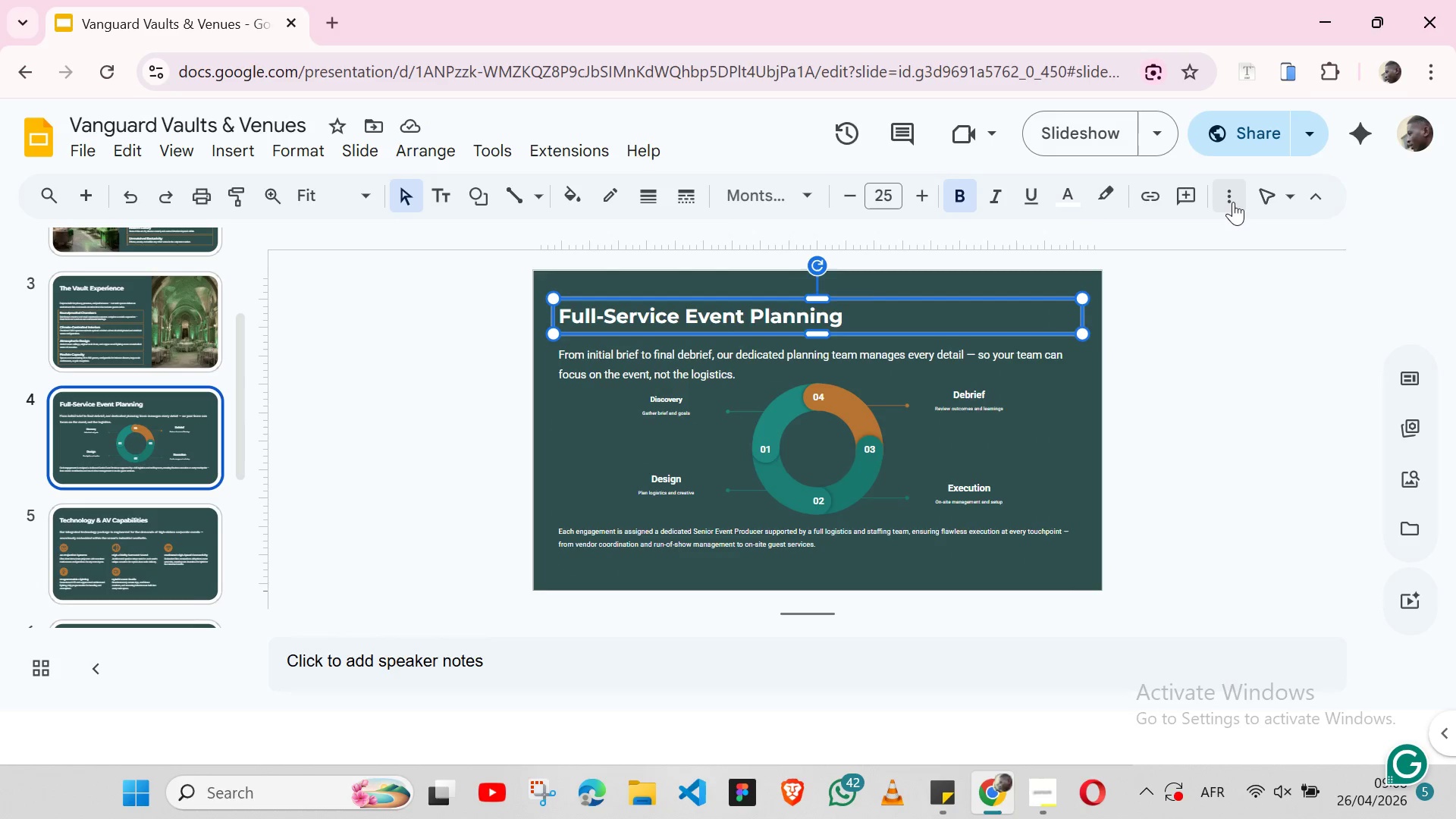 
left_click([1233, 206])
 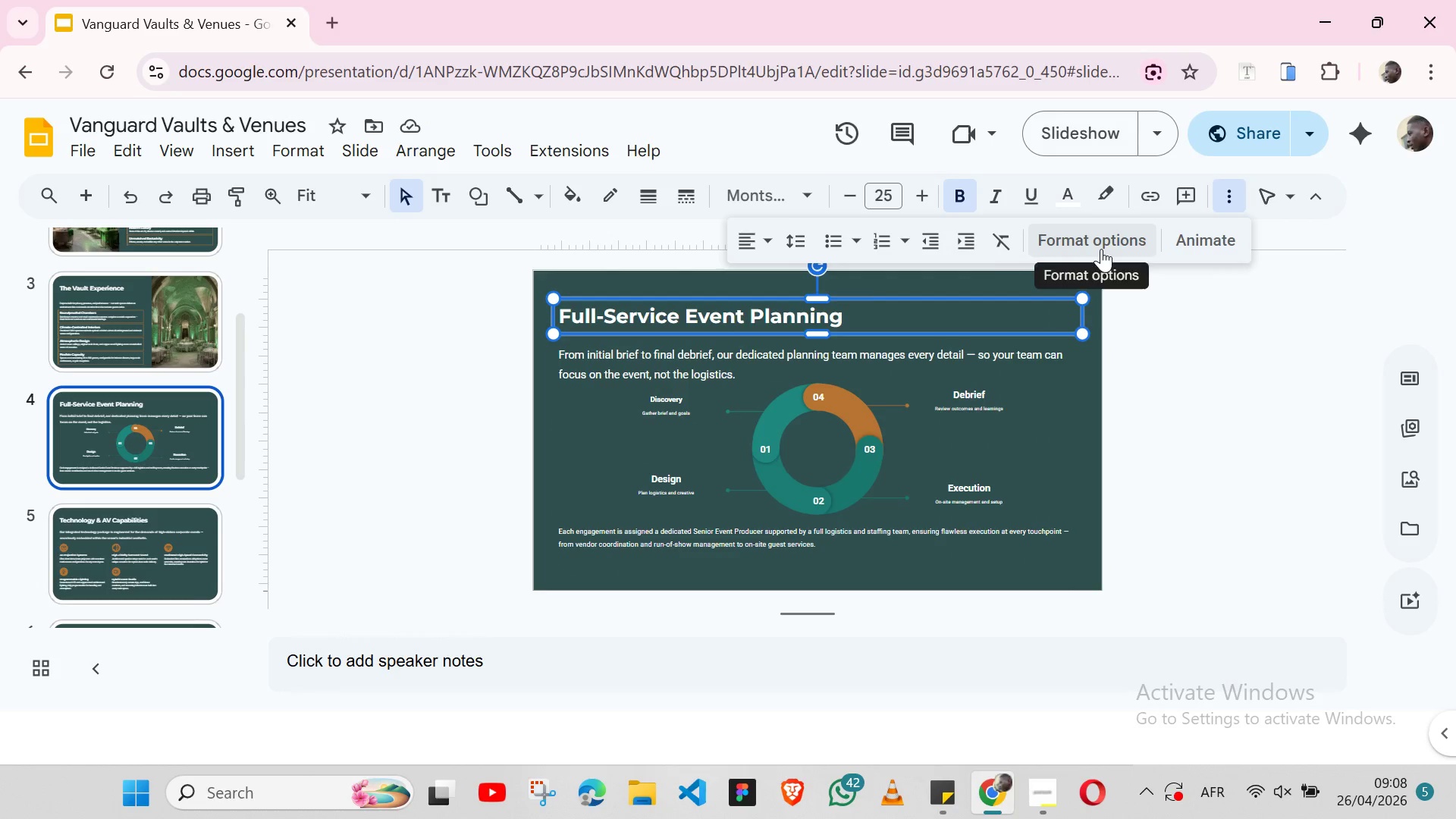 
left_click([1101, 249])
 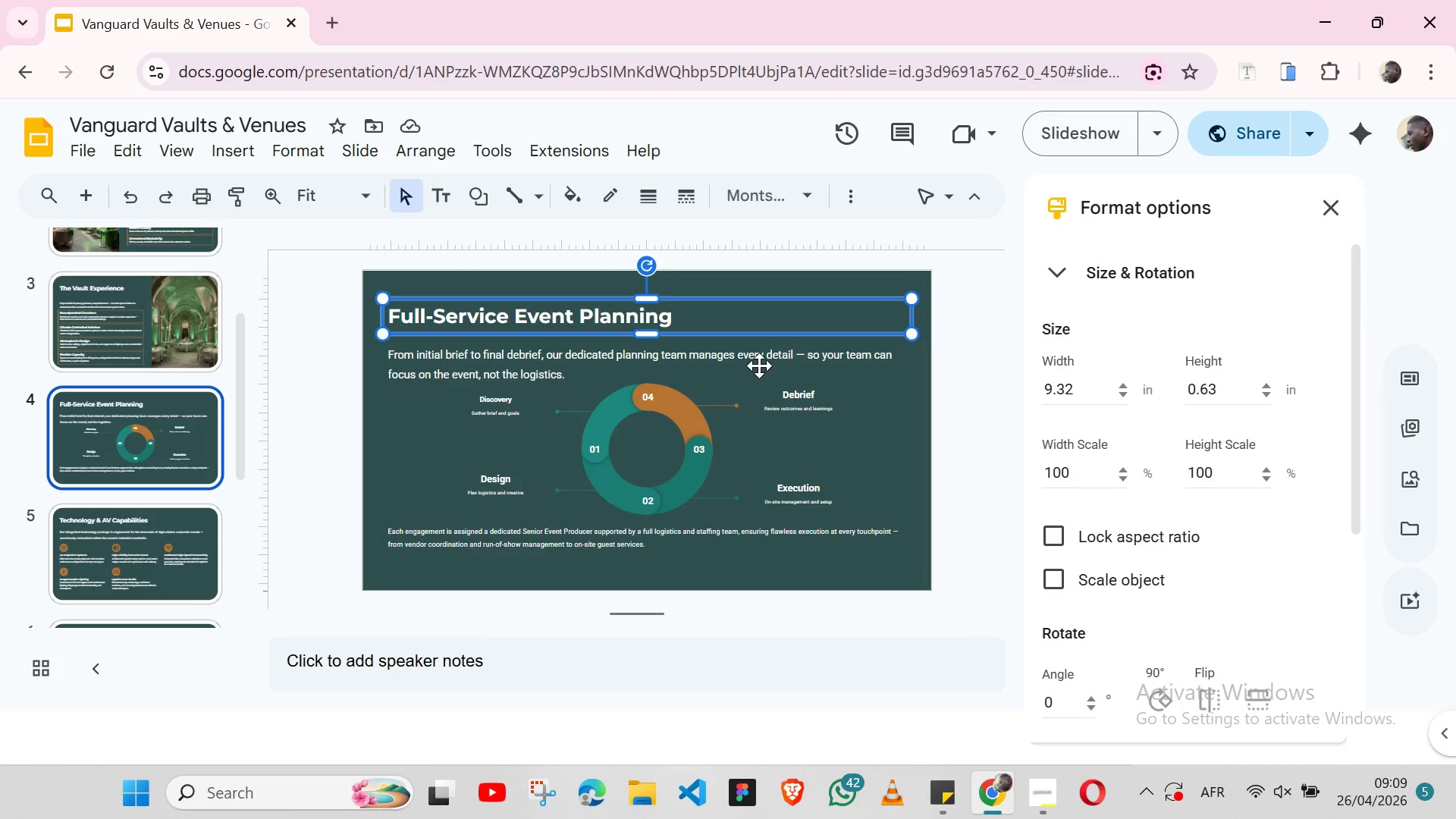 
wait(5.42)
 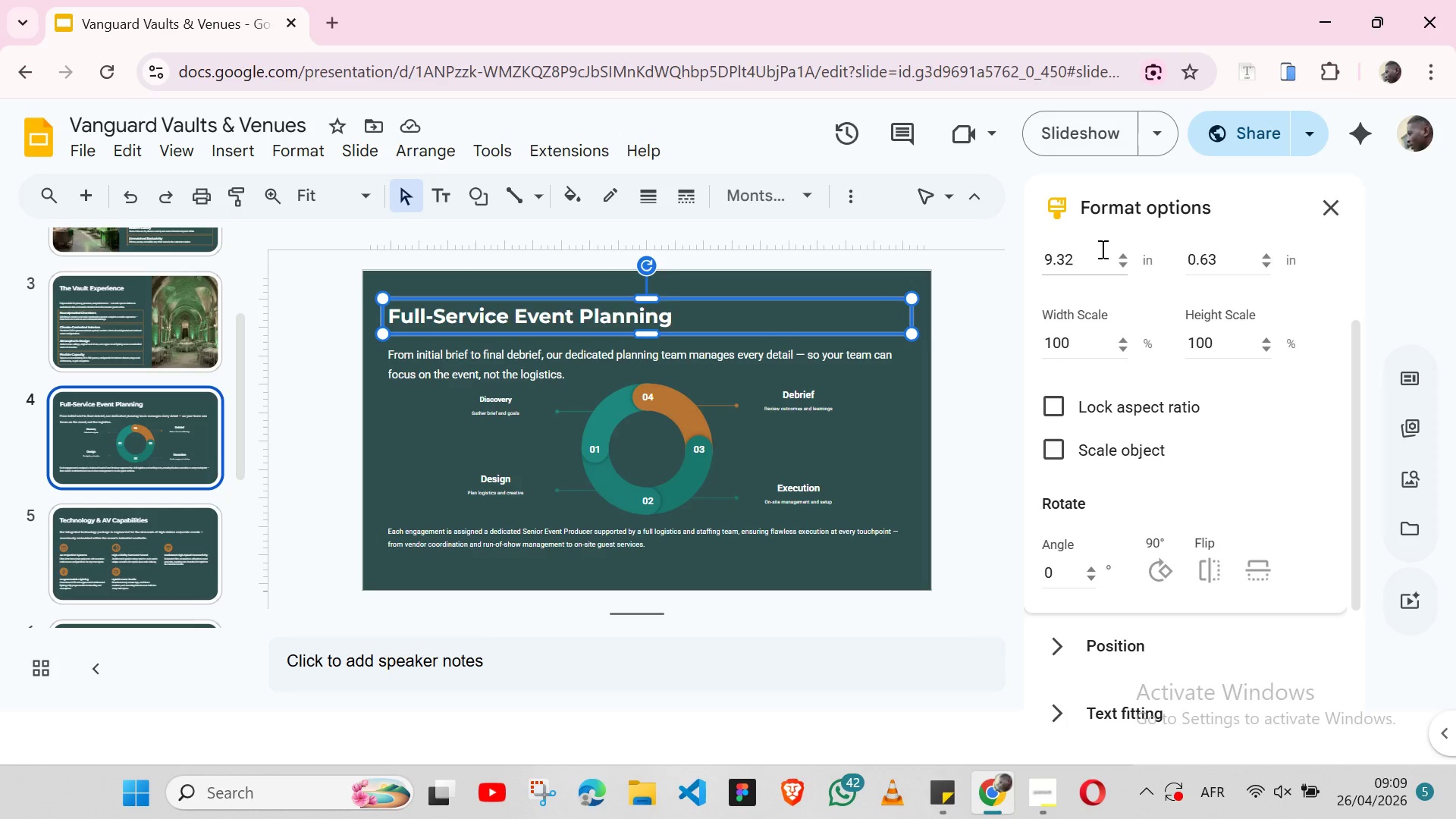 
left_click([124, 520])
 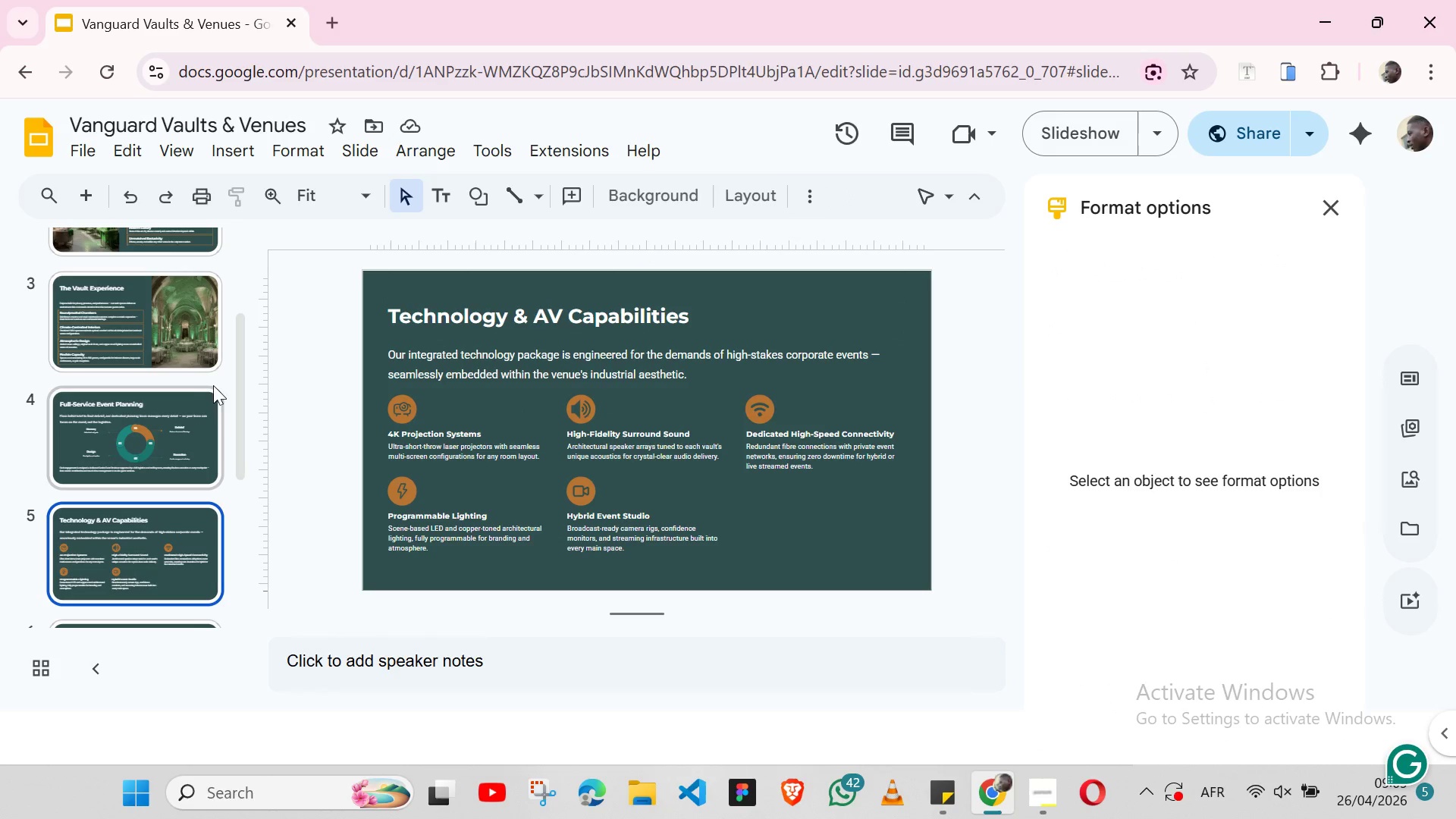 
left_click([199, 391])
 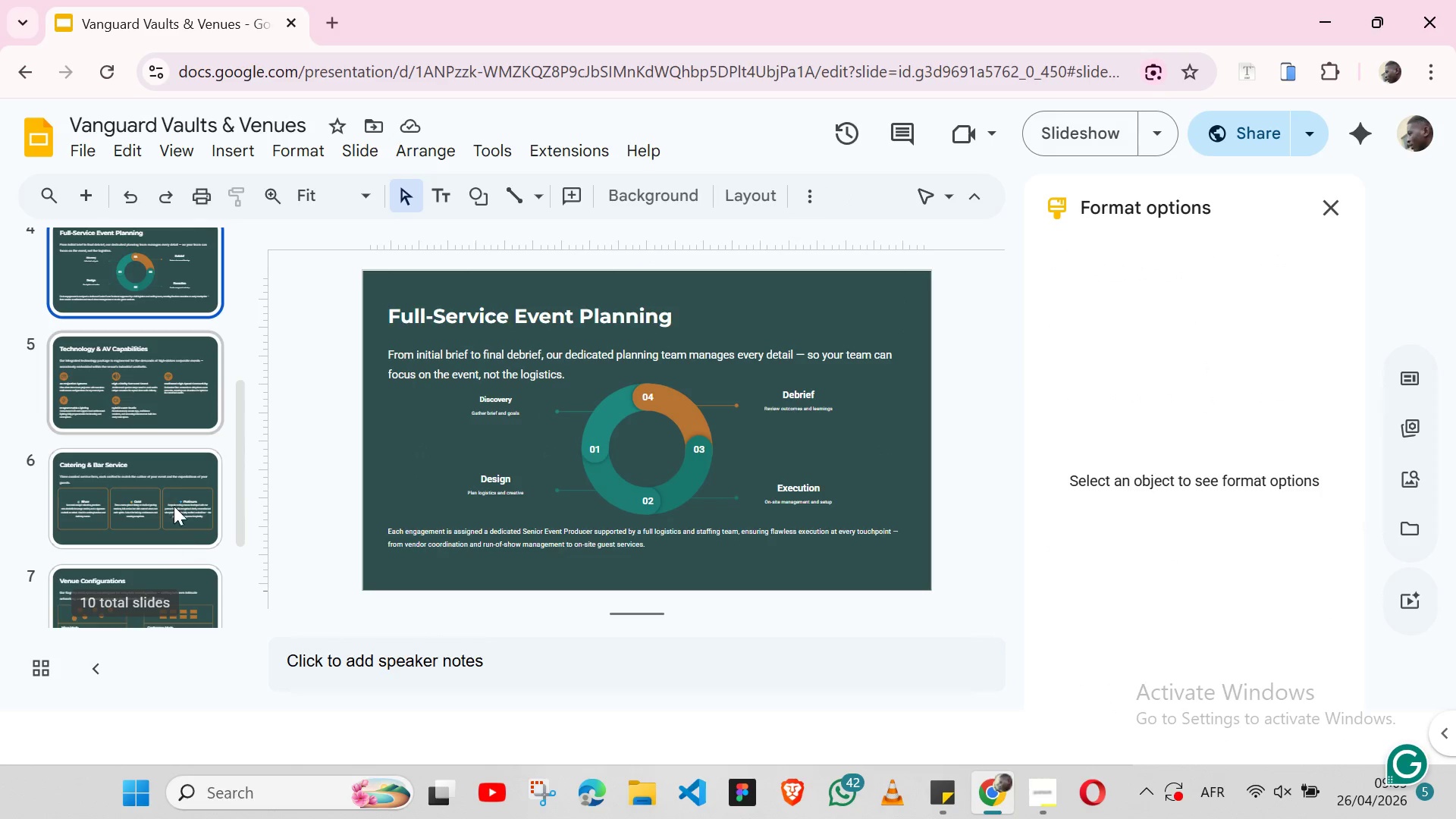 
left_click([168, 493])
 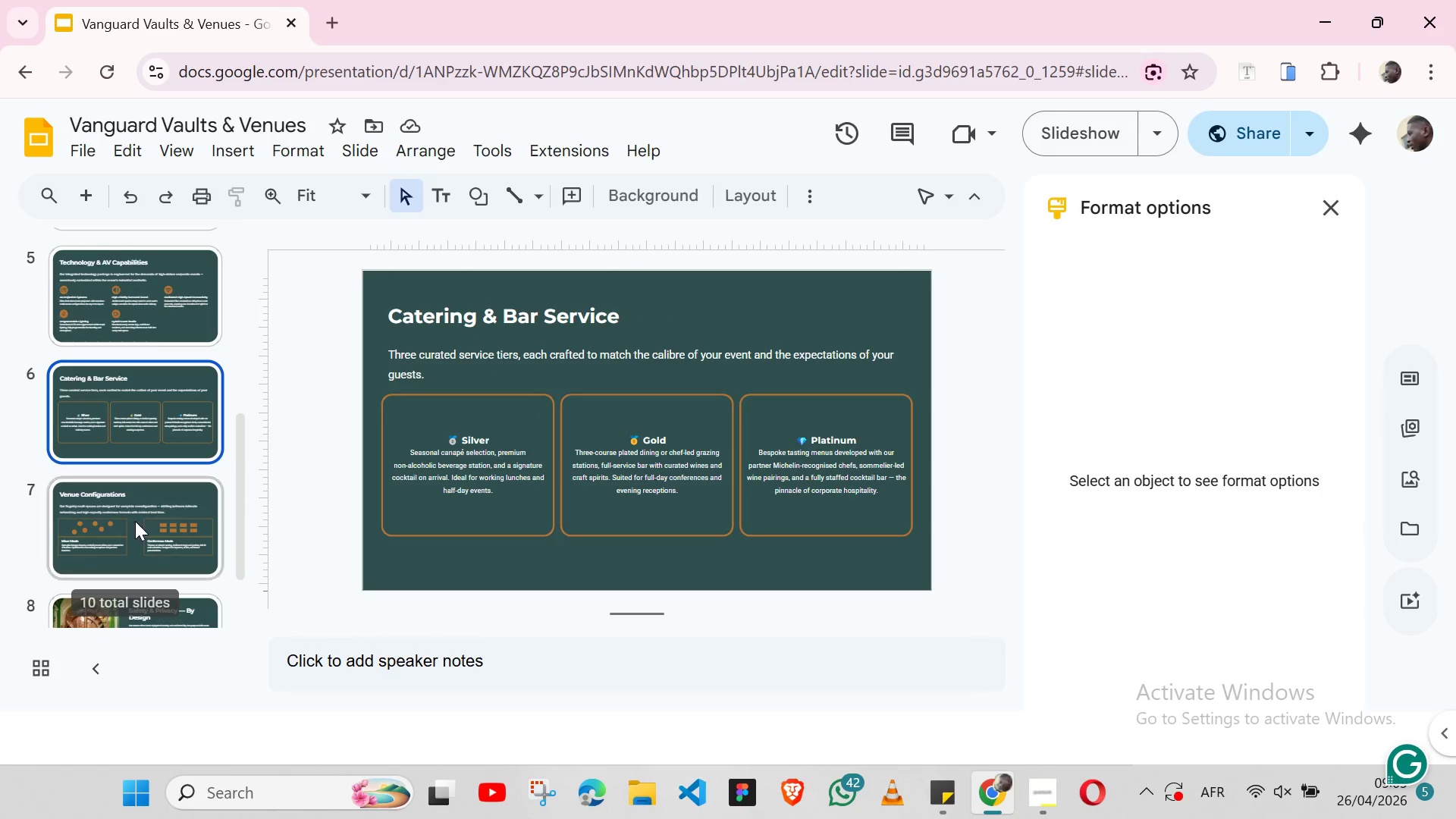 
left_click([132, 528])
 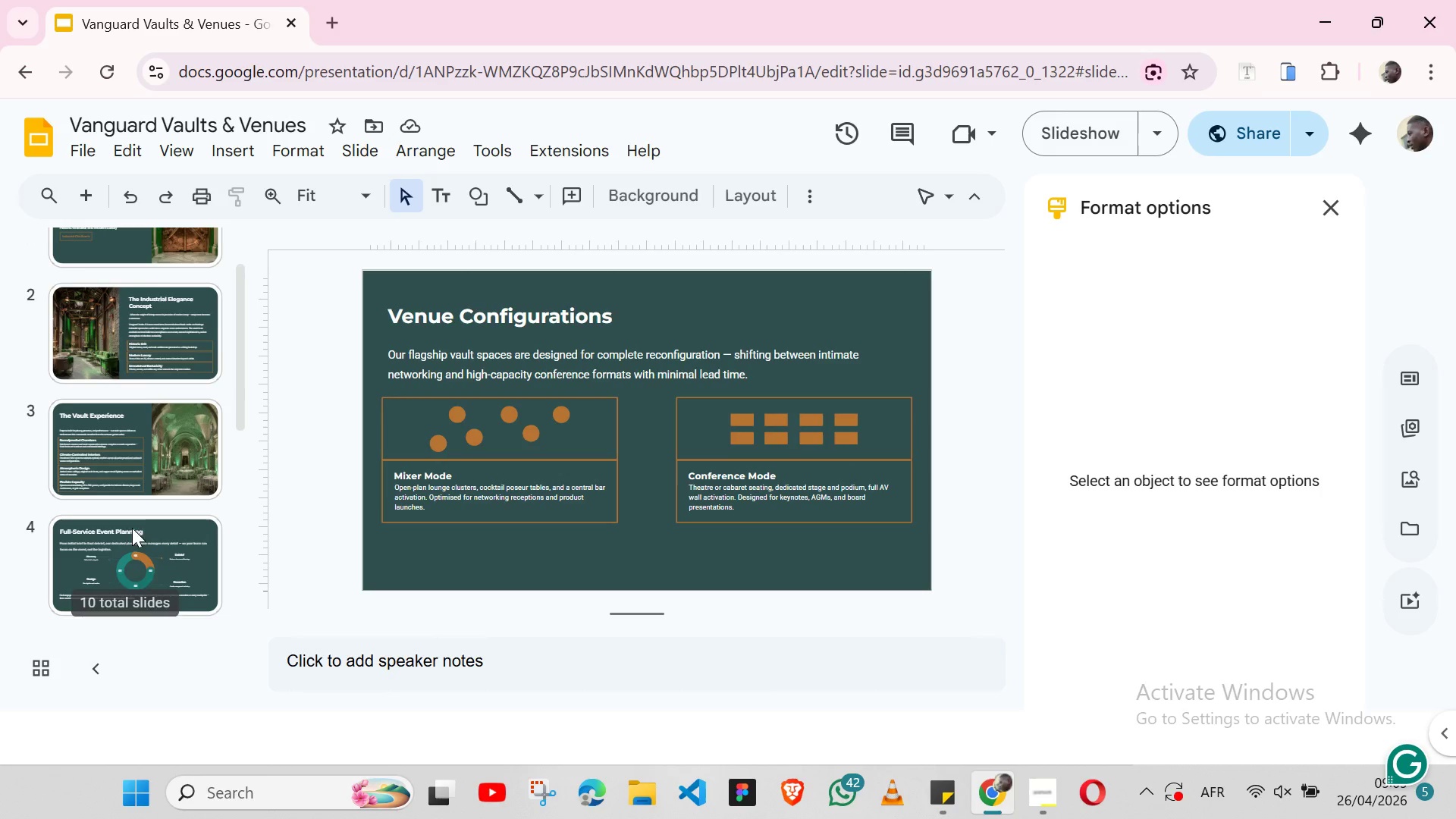 
left_click([136, 443])
 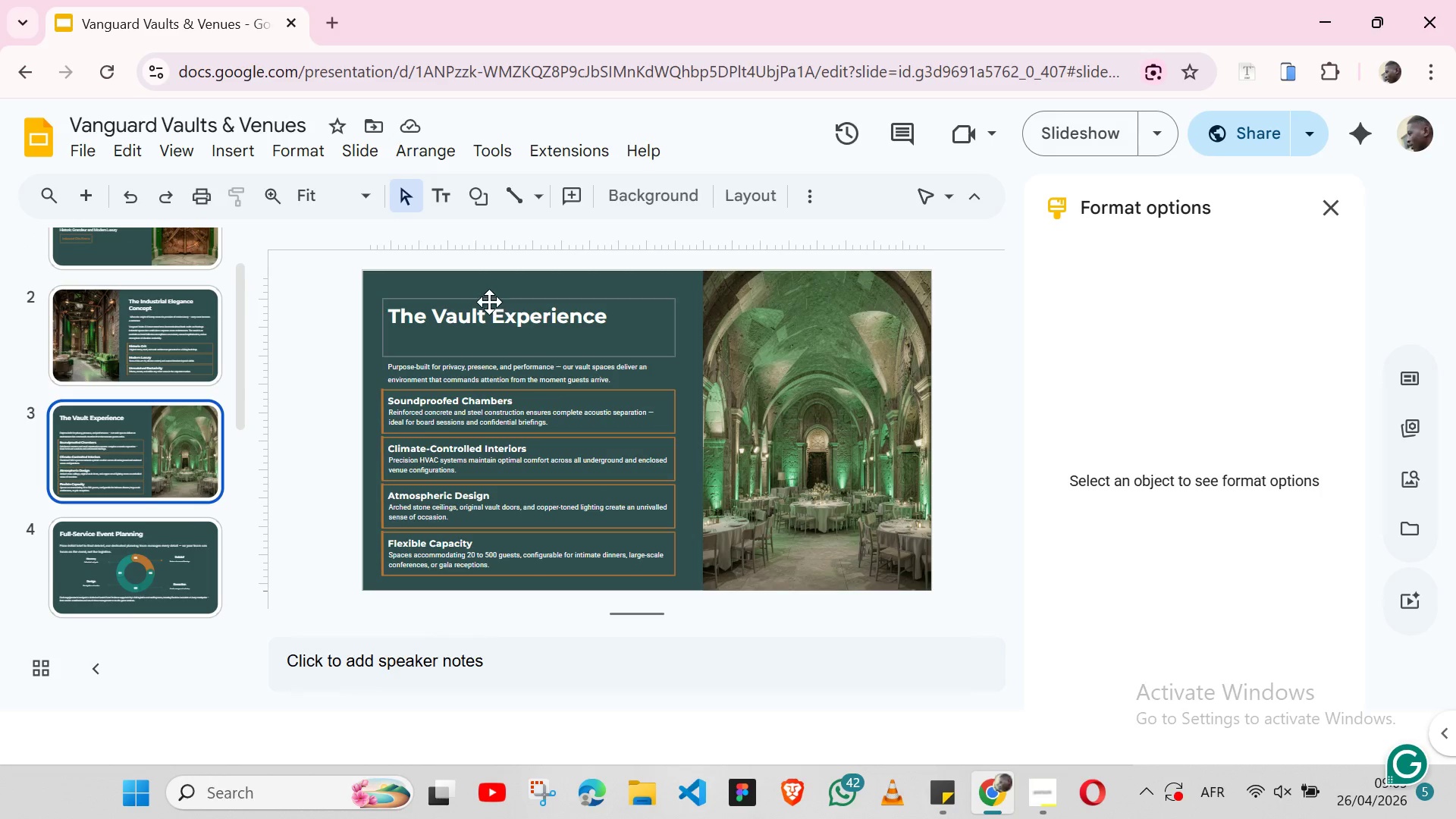 
left_click([488, 302])
 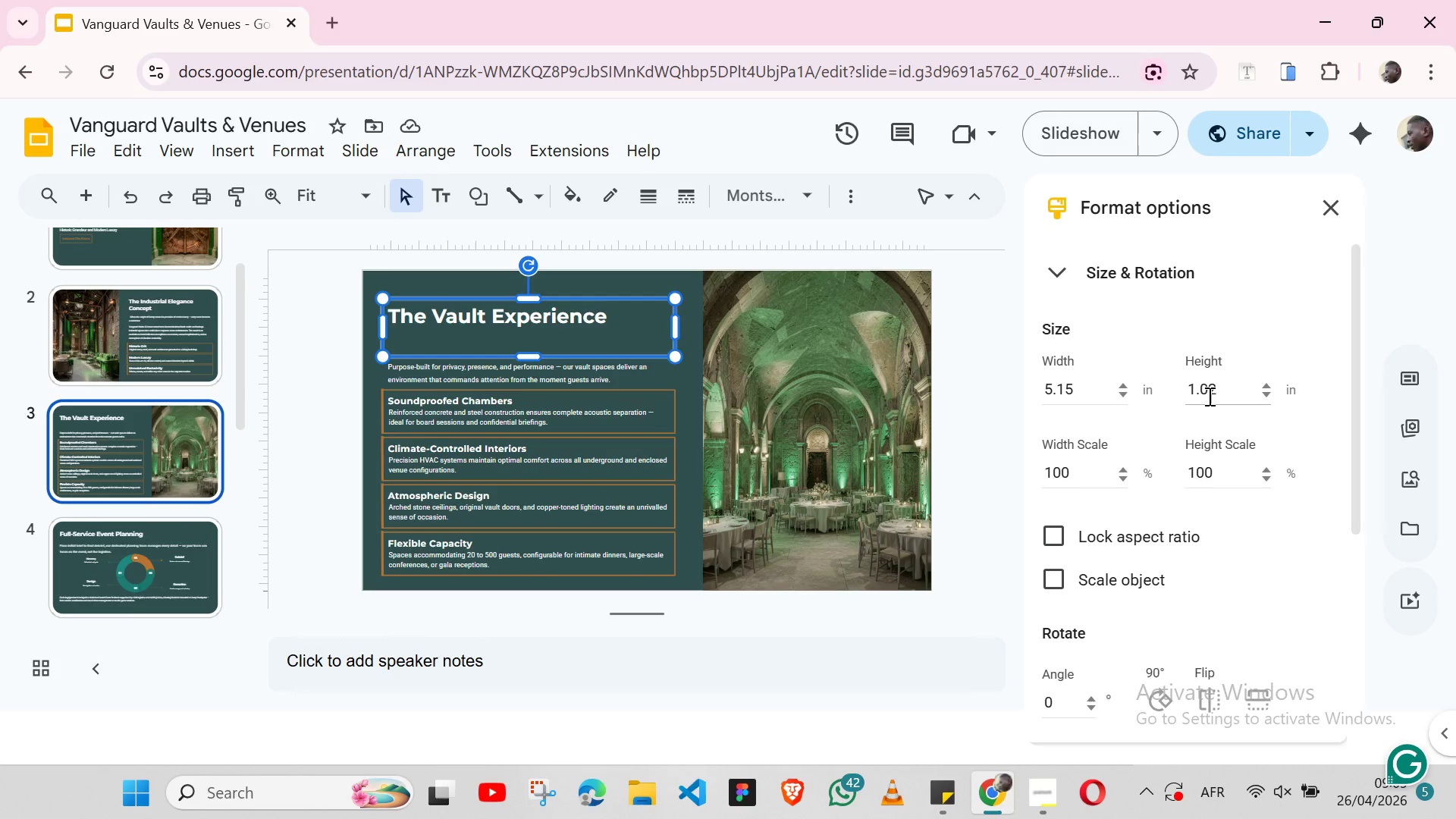 
double_click([1208, 396])
 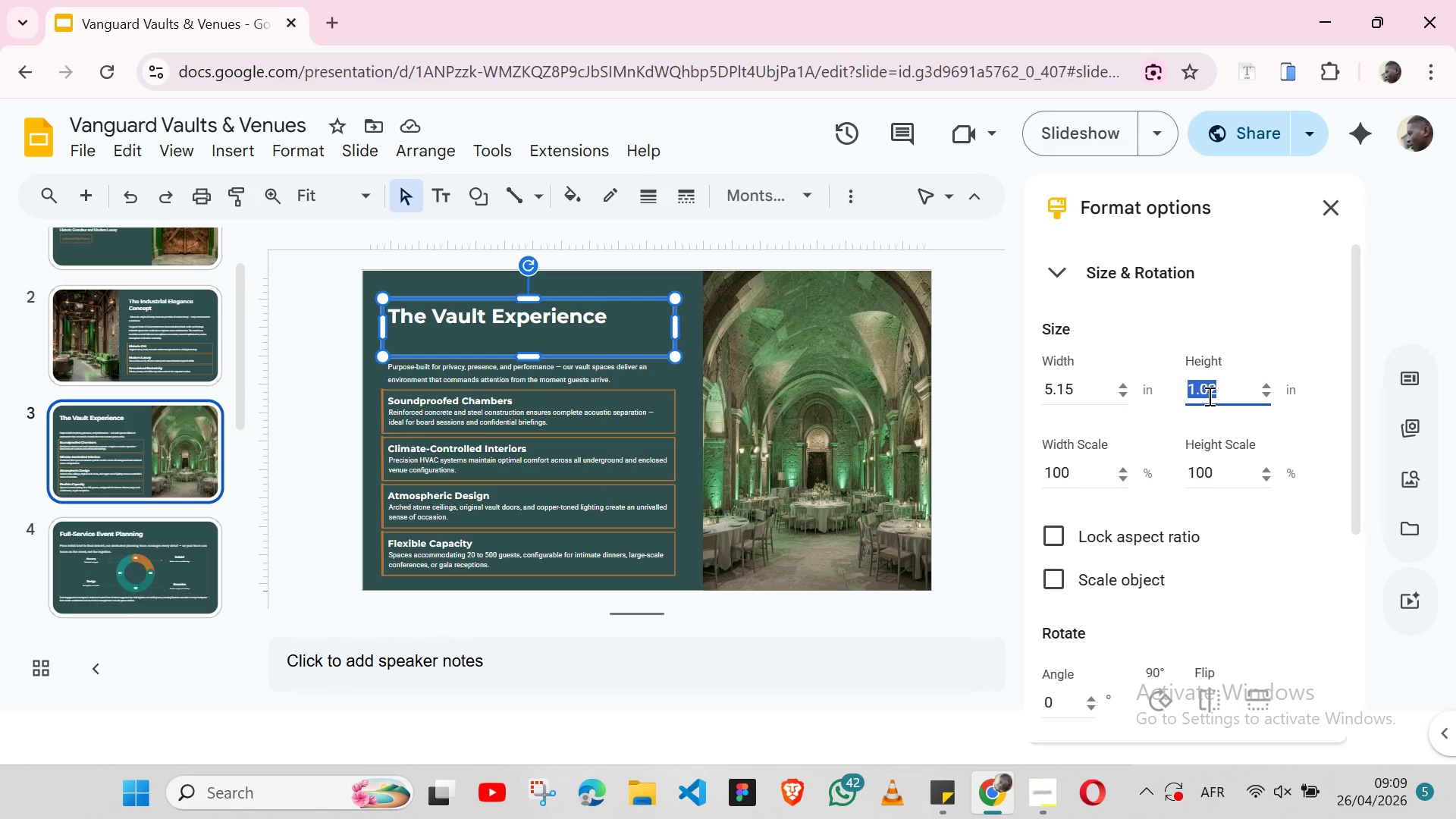 
type(0.63)
 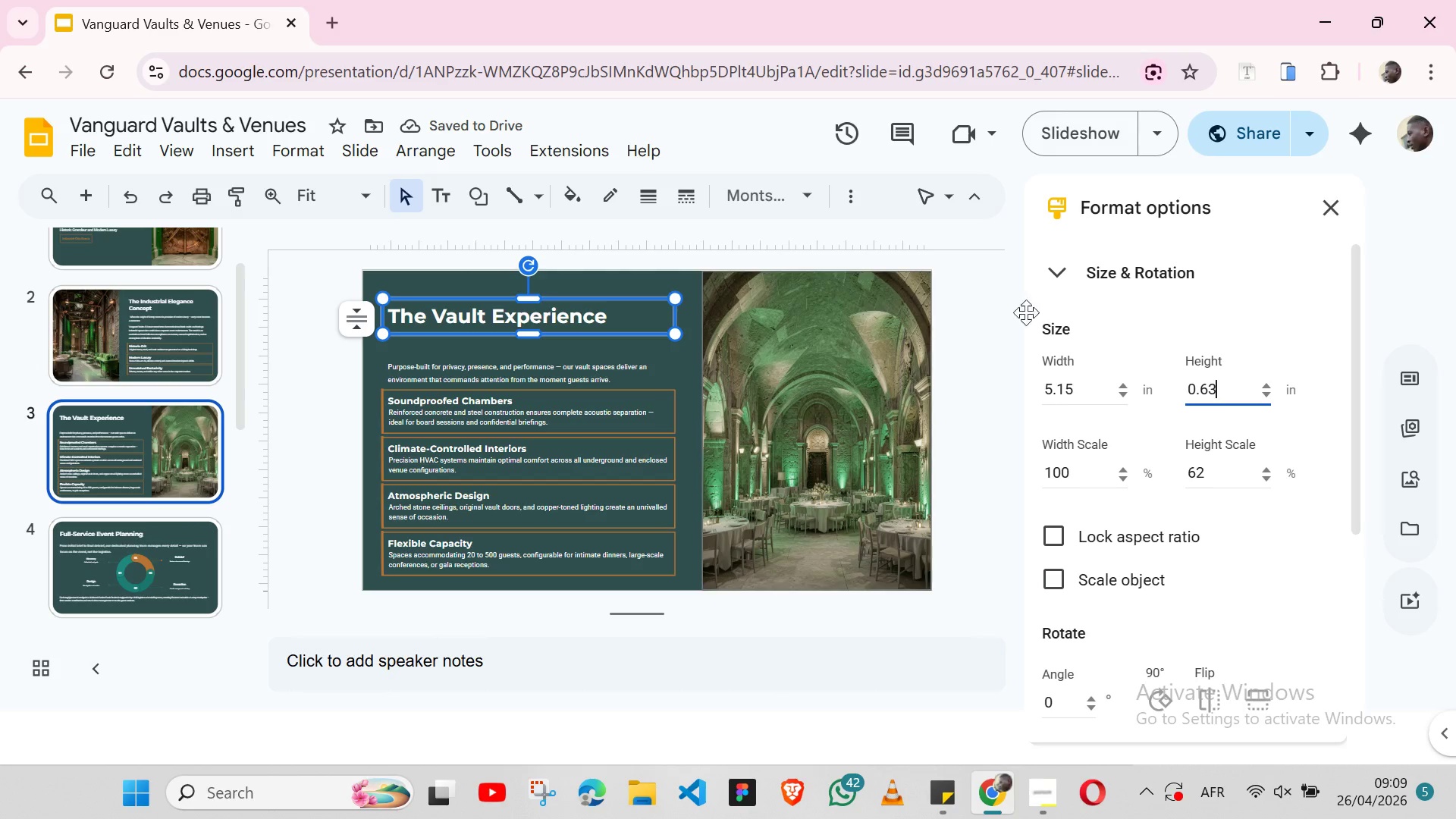 
left_click([1326, 219])
 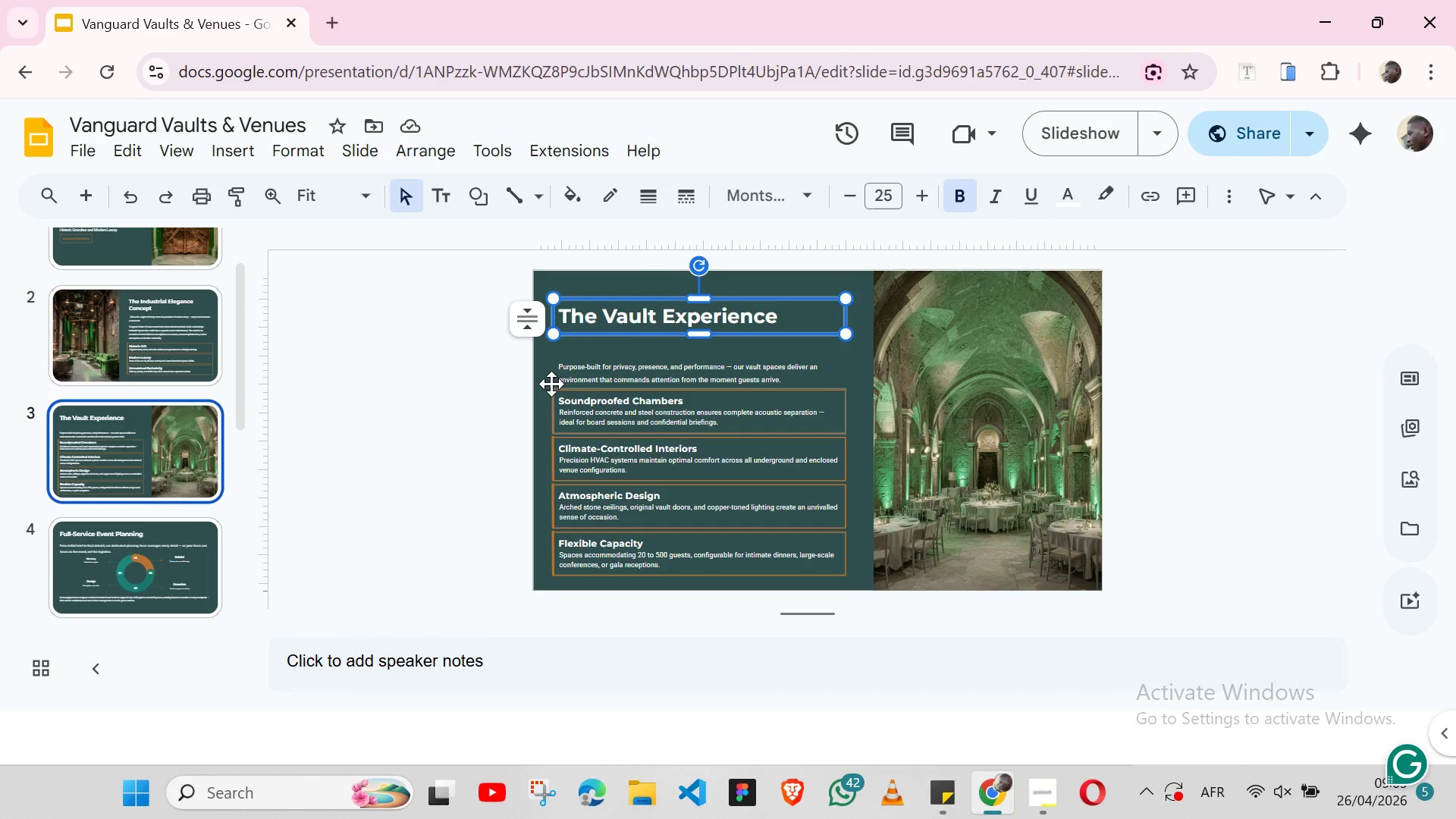 
left_click([149, 450])
 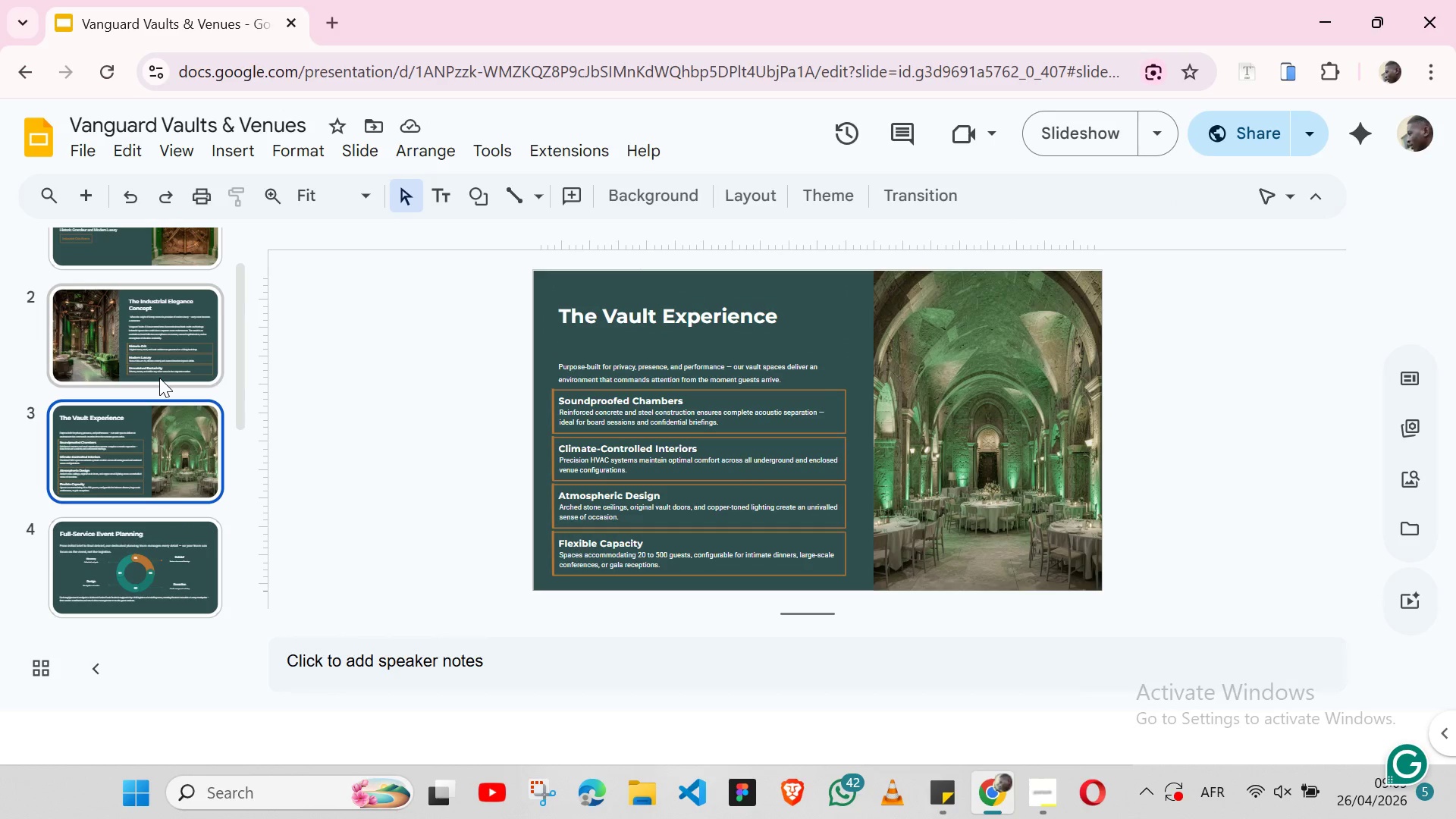 
left_click([159, 378])
 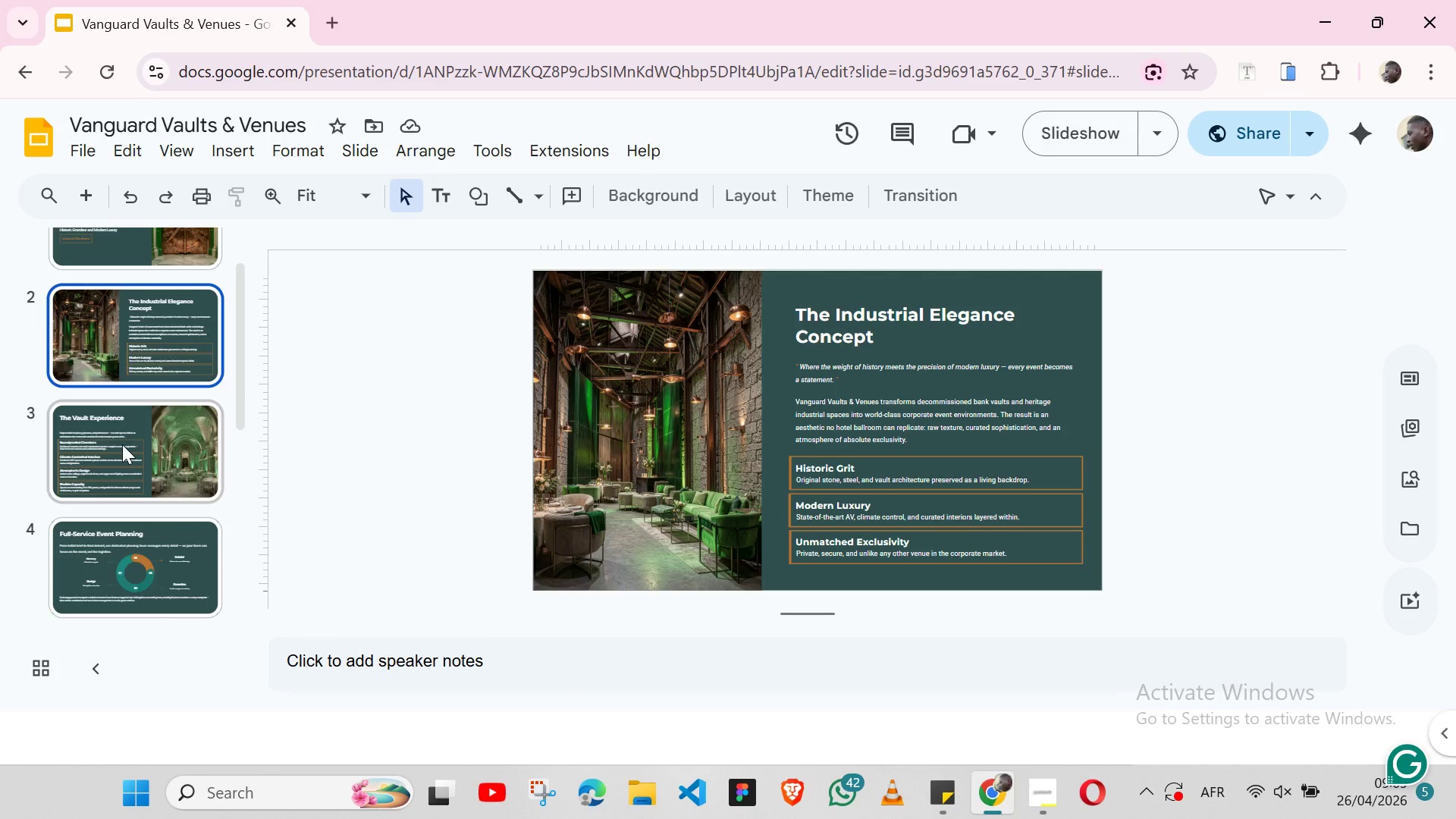 
wait(5.05)
 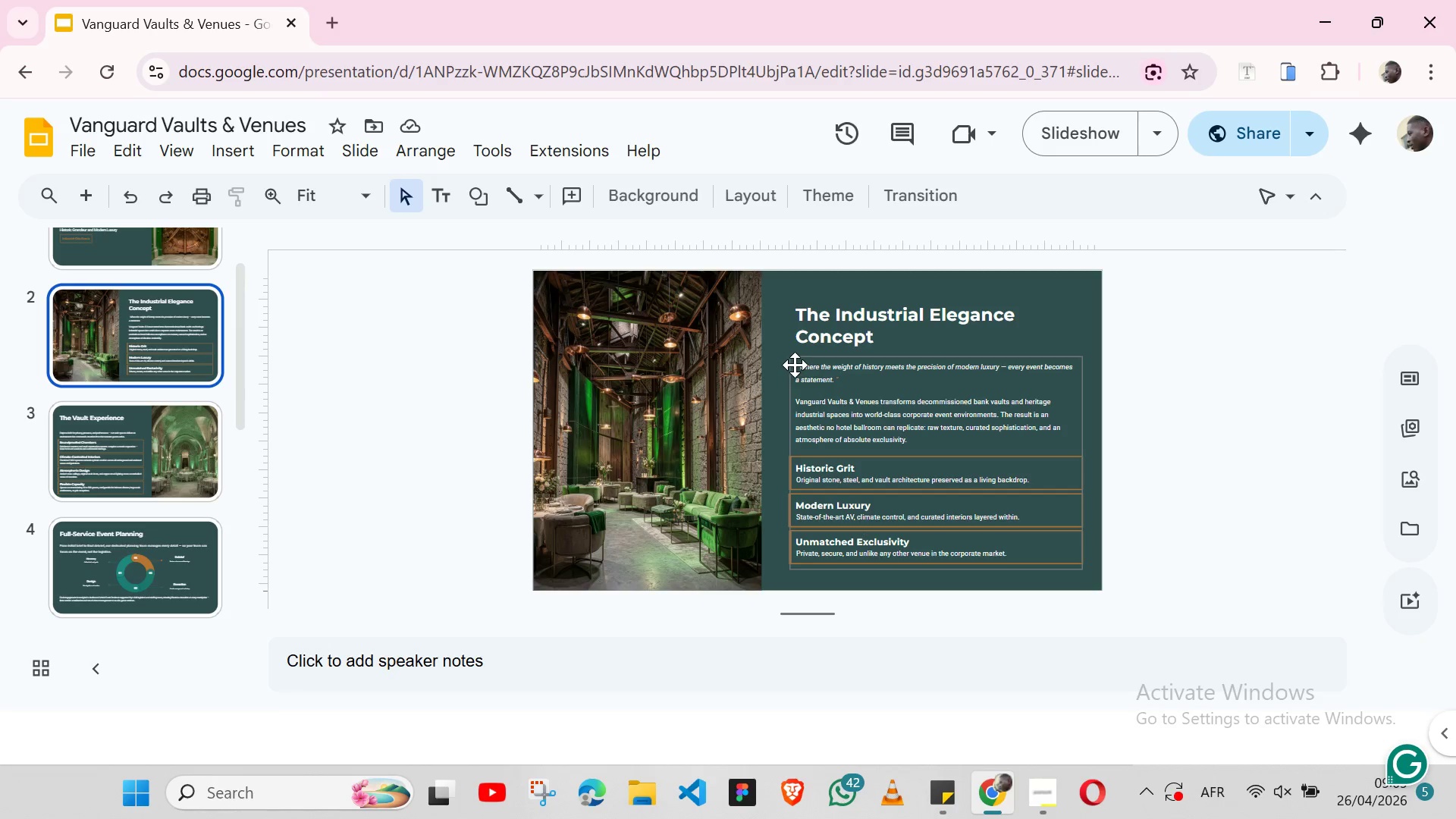 
left_click([117, 421])
 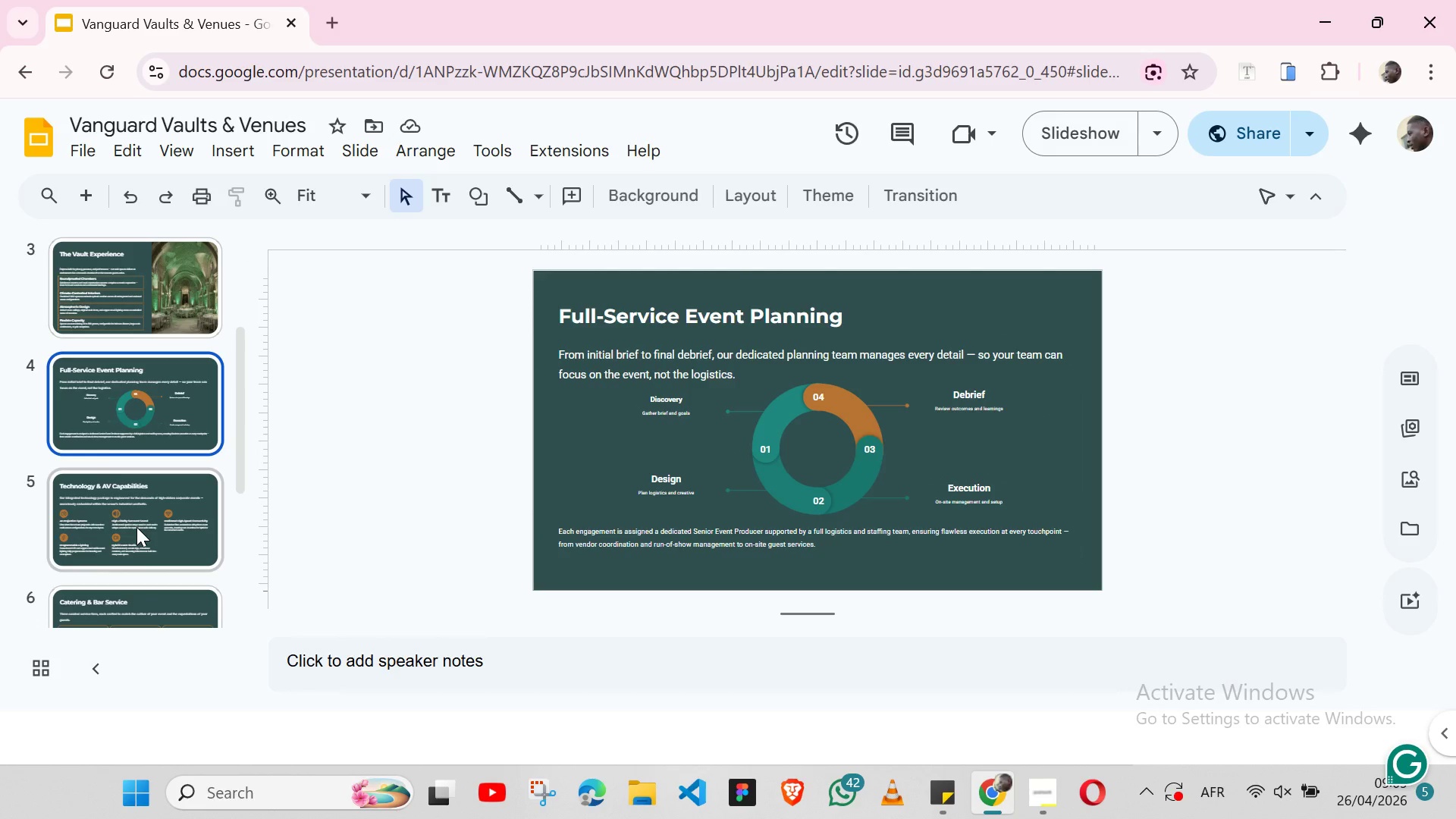 
left_click([136, 527])
 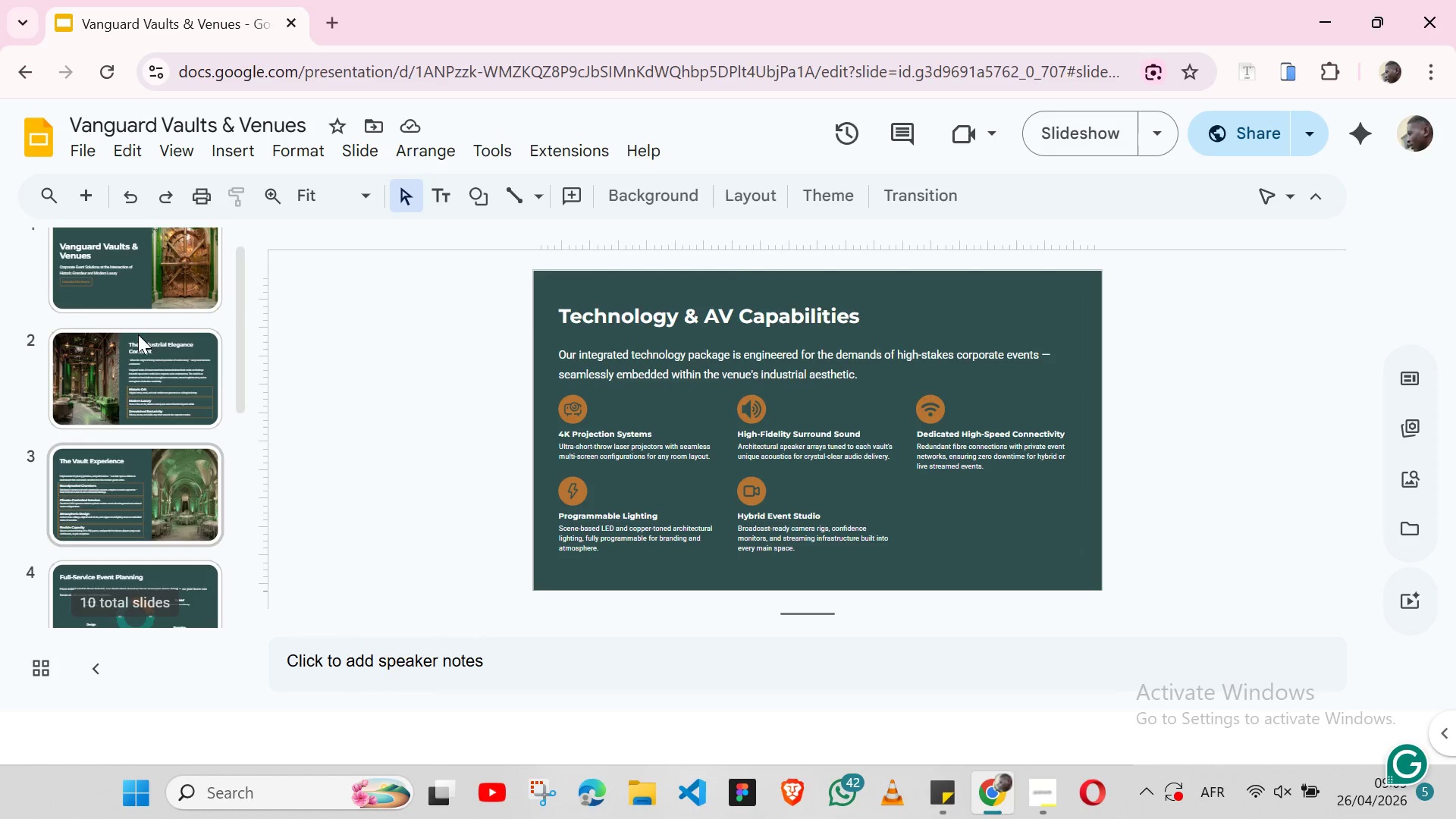 
left_click([148, 397])
 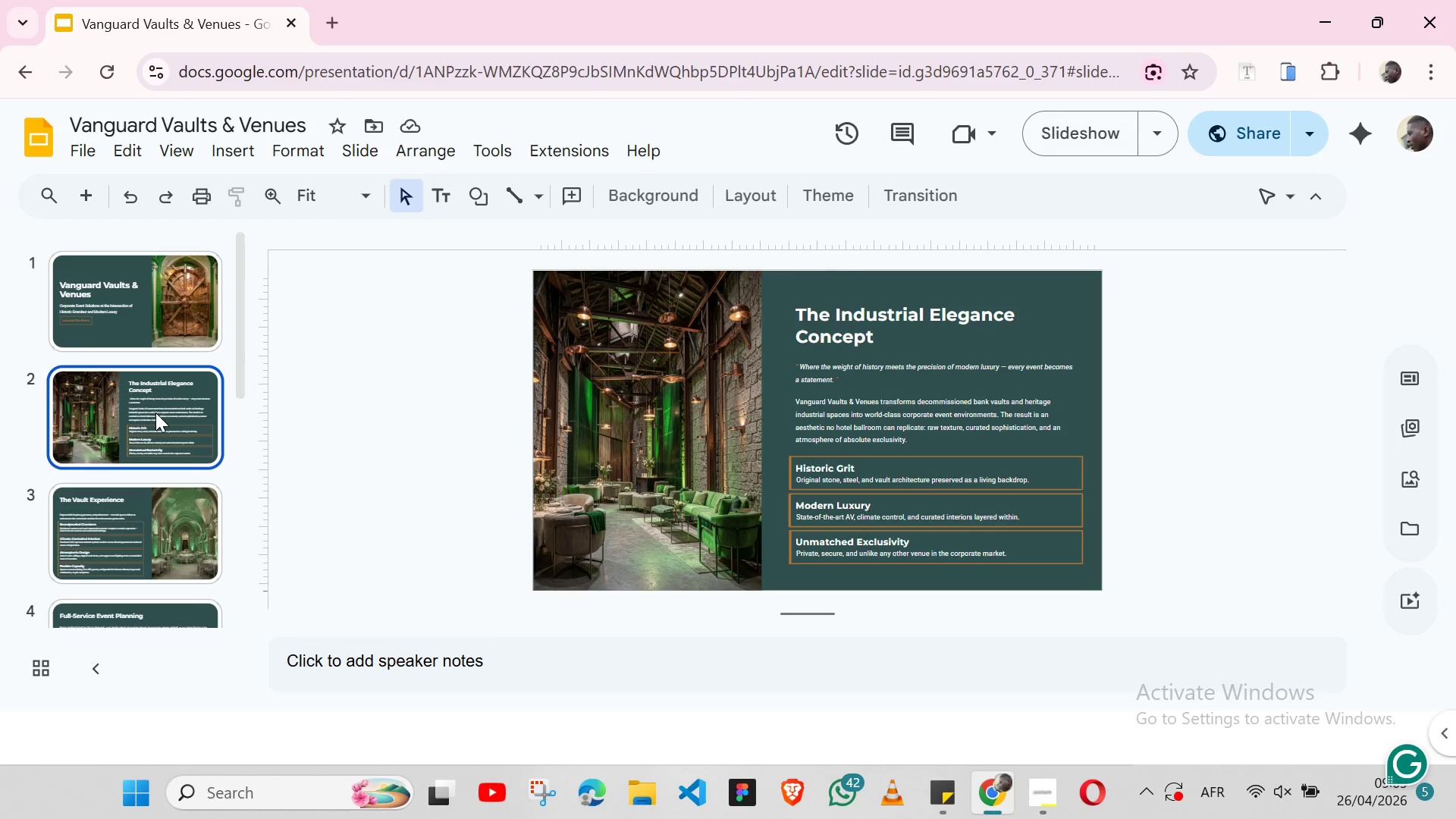 
left_click([173, 494])
 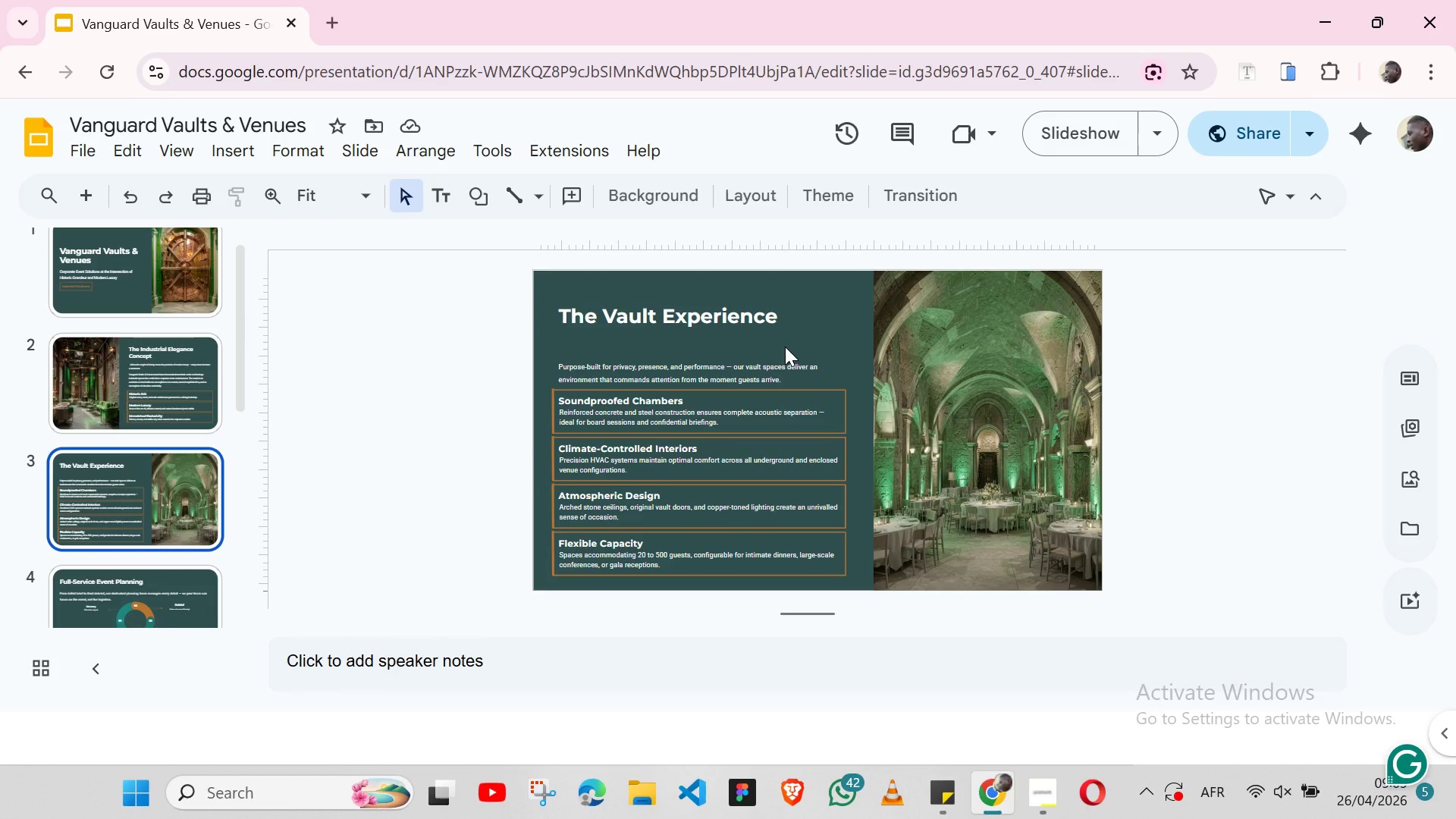 
wait(5.14)
 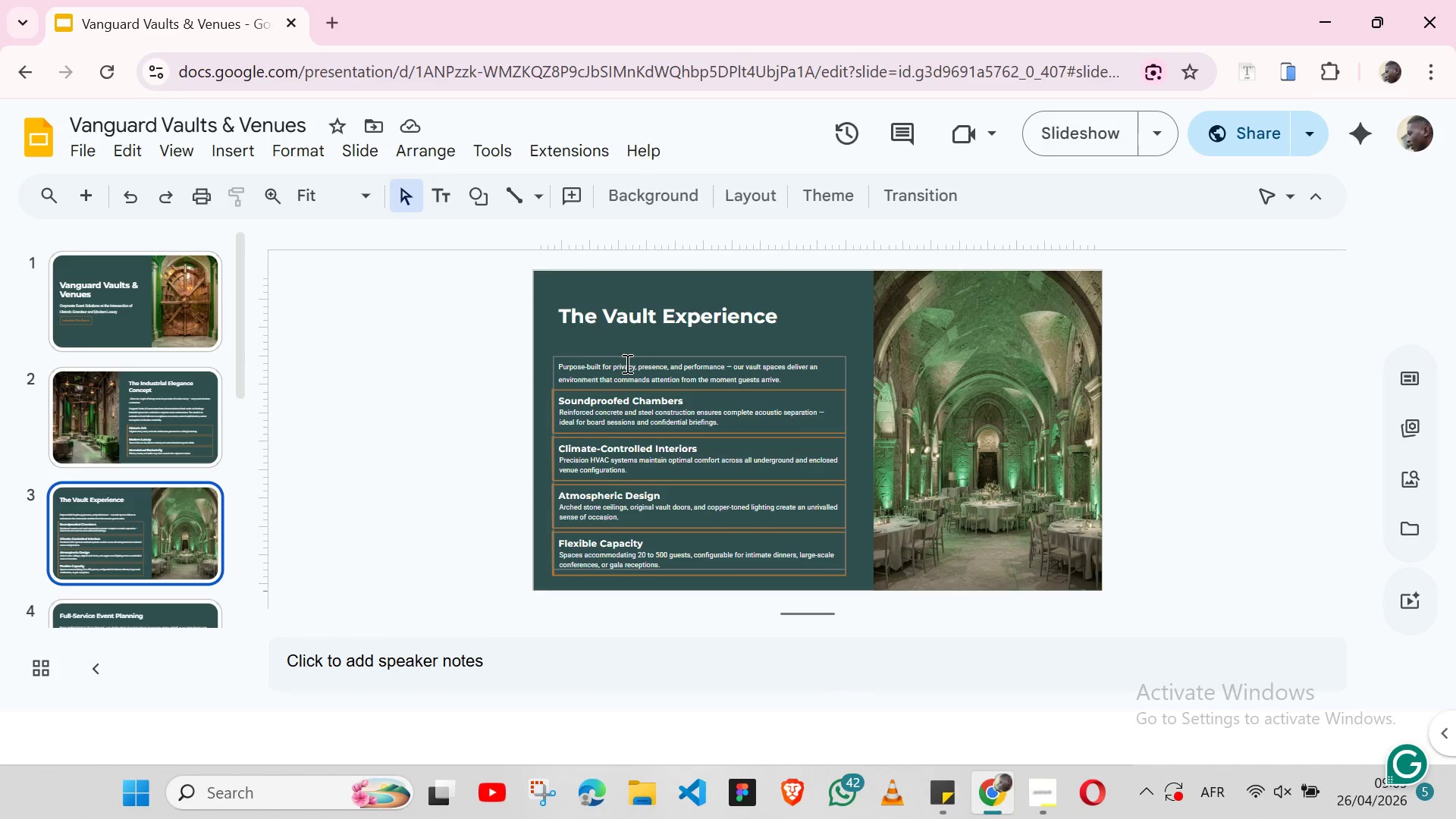 
left_click([802, 352])
 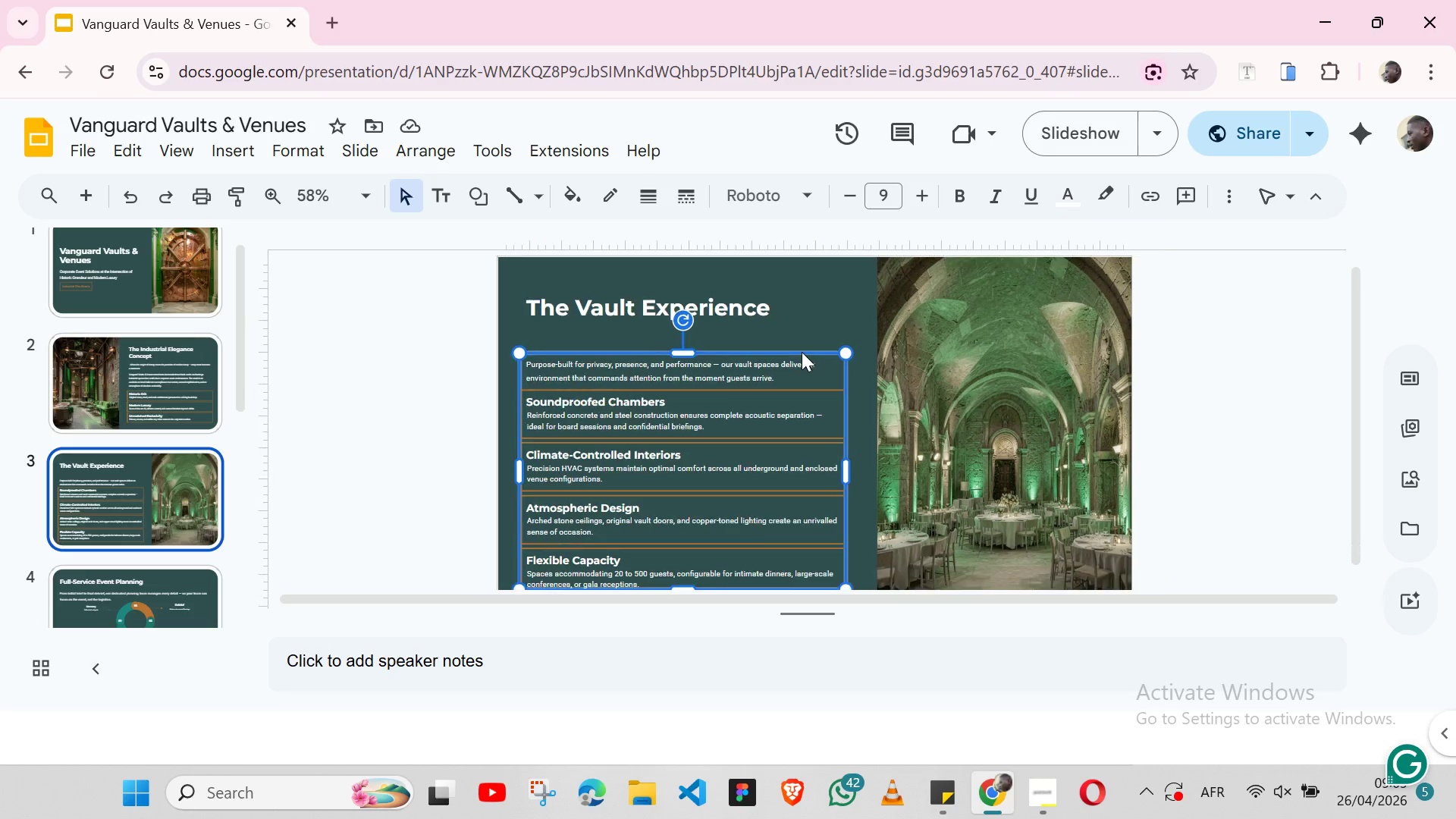 
wait(5.42)
 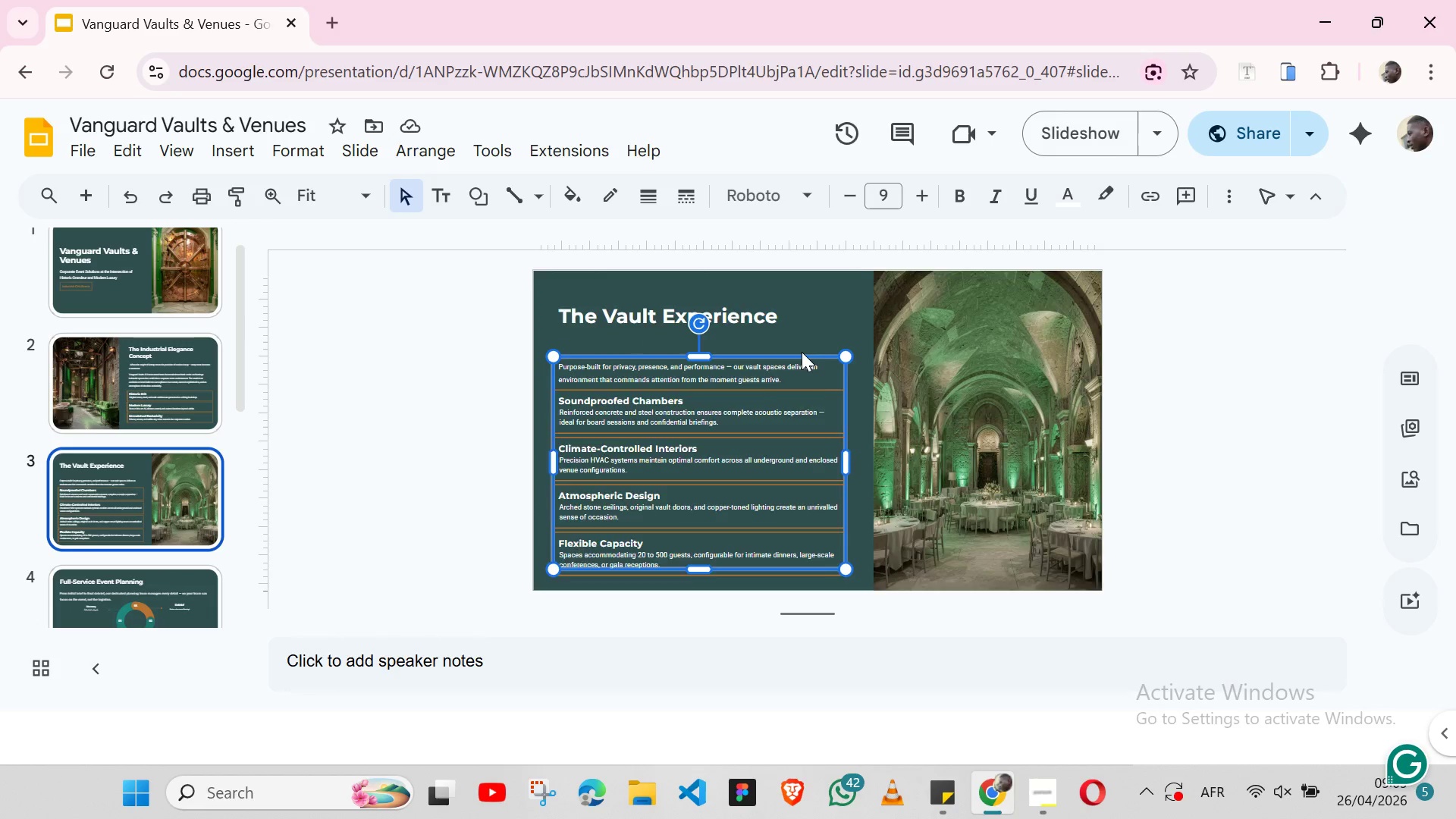 
hold_key(key=ShiftLeft, duration=1.52)
 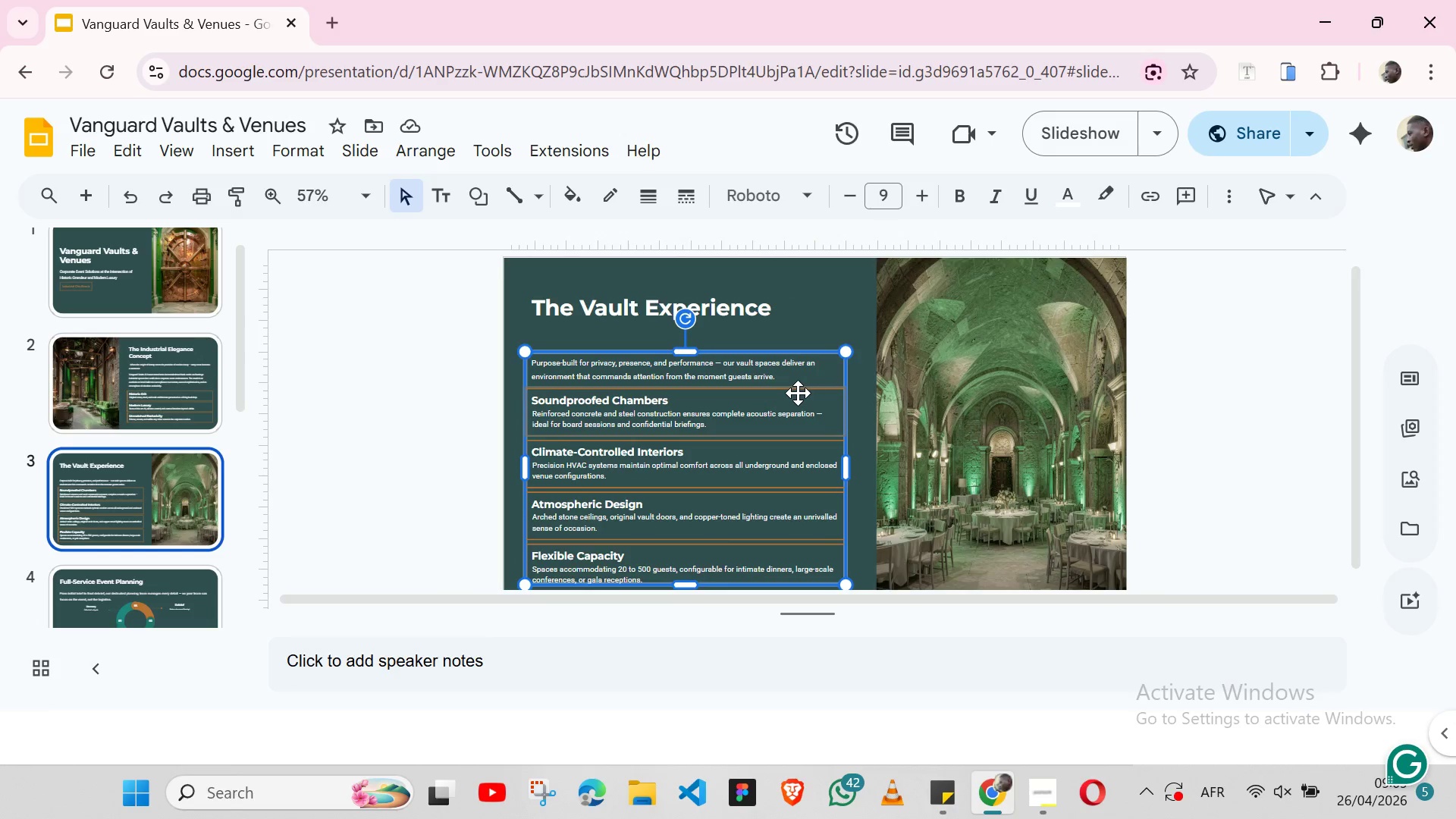 
hold_key(key=ShiftLeft, duration=1.5)
left_click([792, 393])
 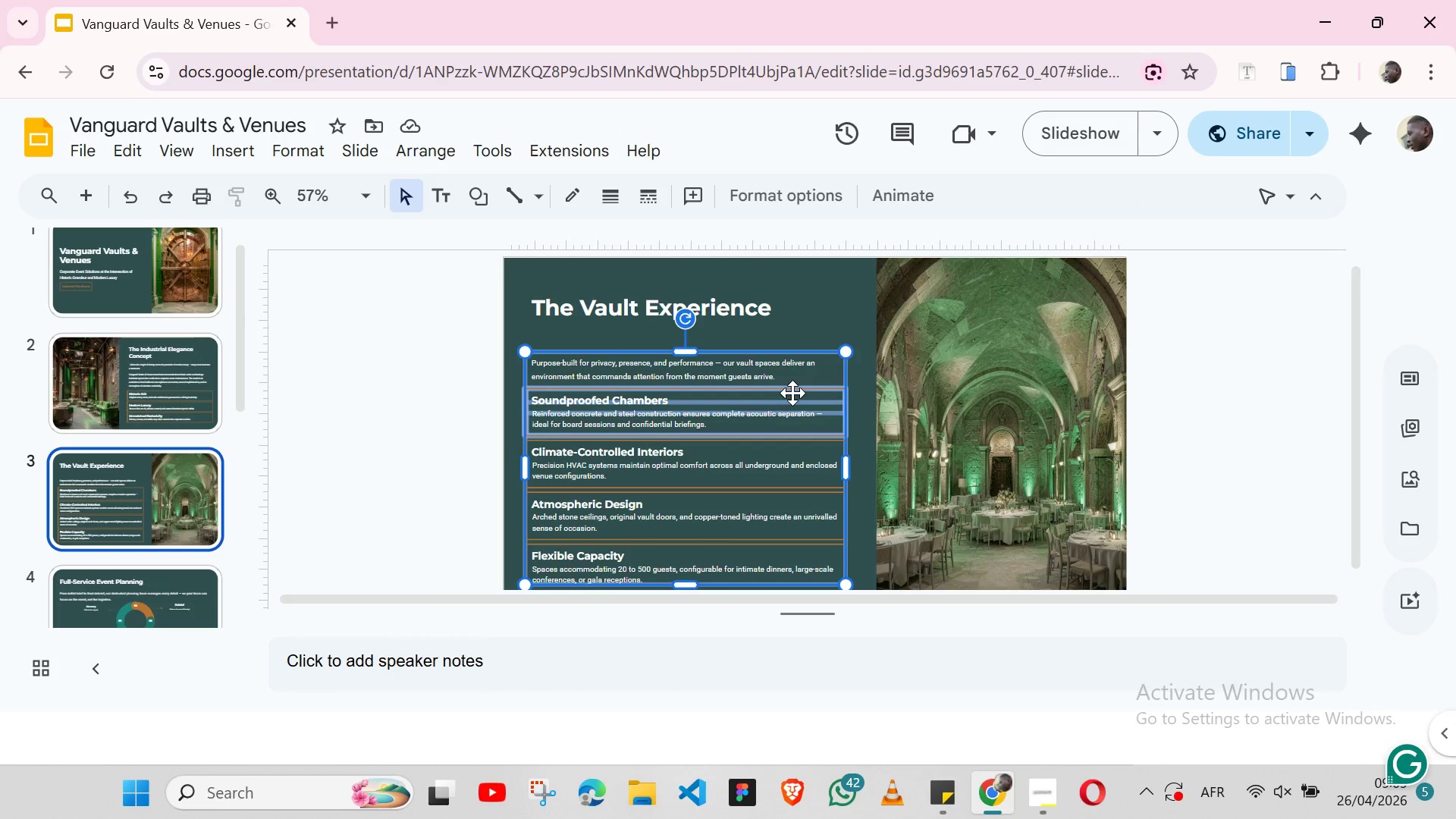 
hold_key(key=ShiftLeft, duration=1.51)
left_click([791, 461])
 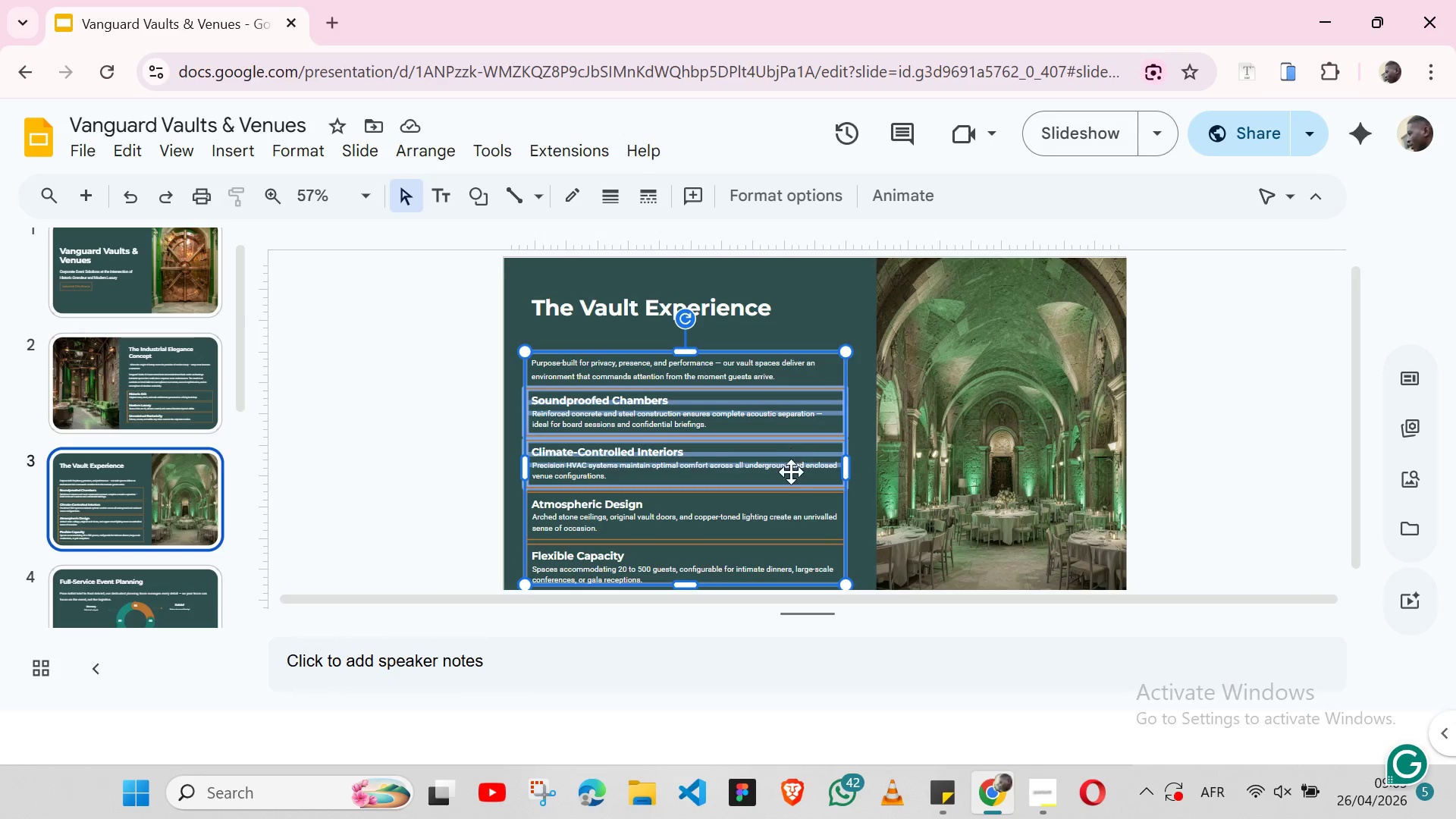 
hold_key(key=ShiftLeft, duration=1.16)
left_click([786, 506])
 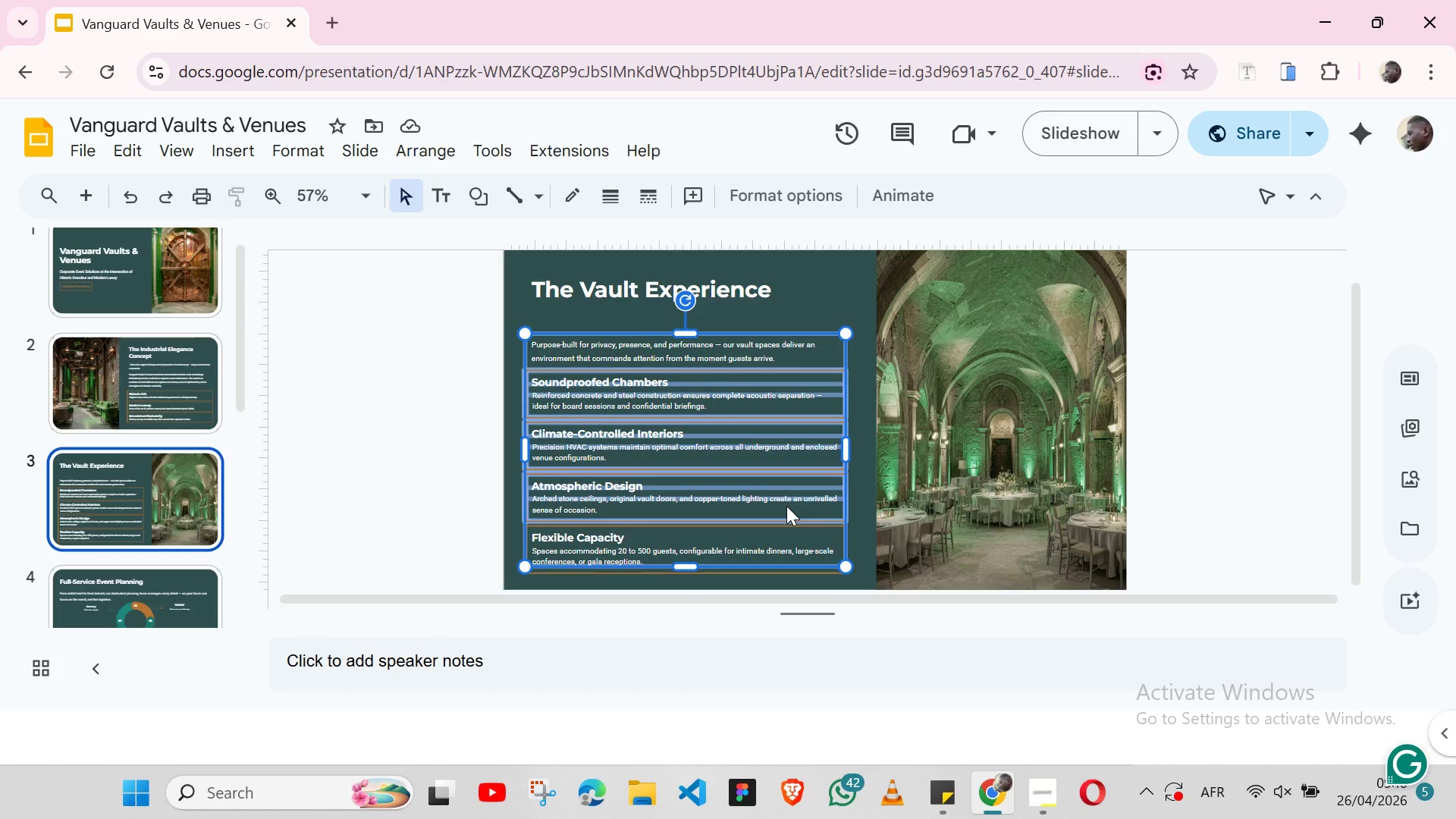 
hold_key(key=ShiftLeft, duration=1.11)
left_click([753, 537])
 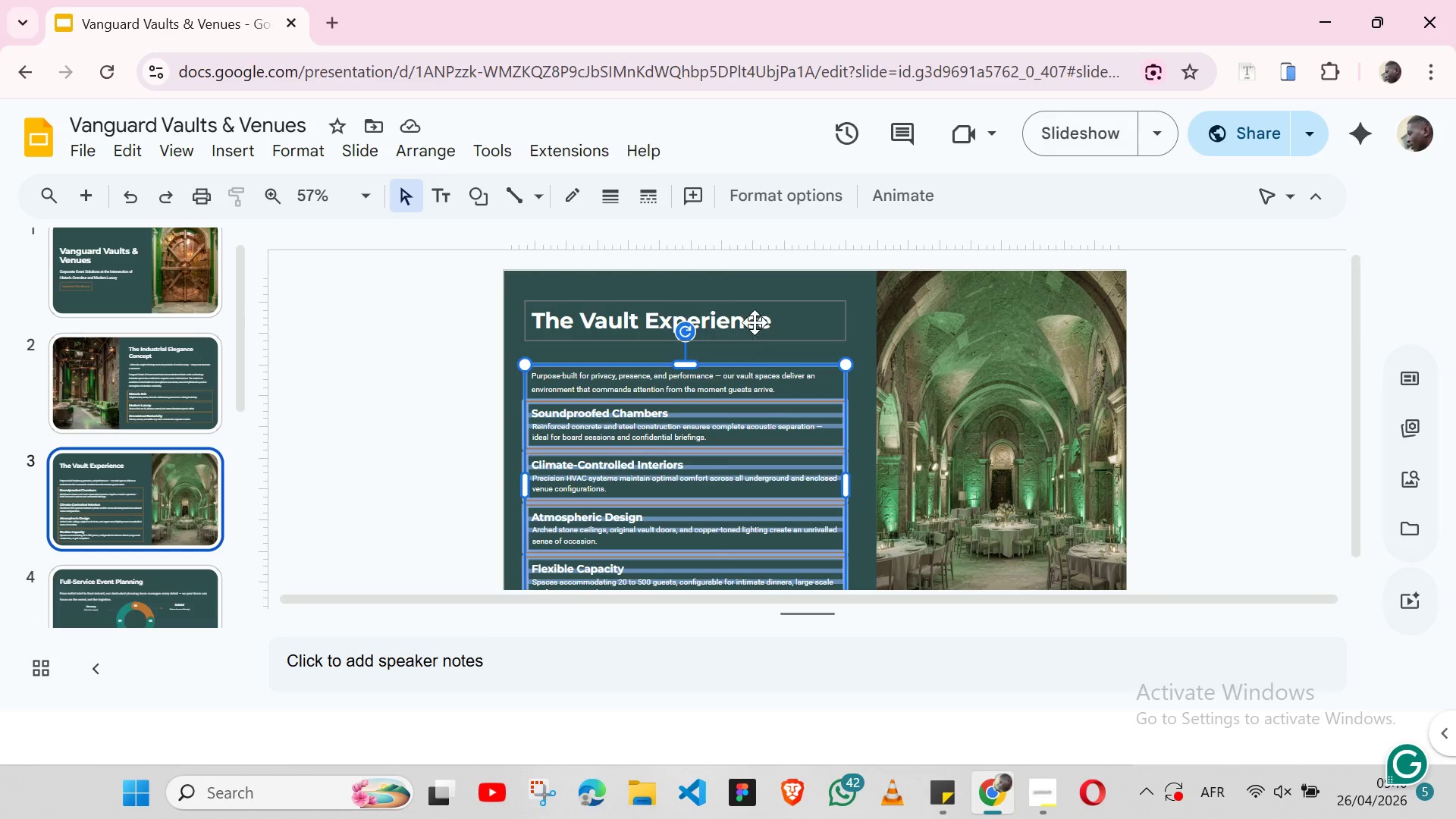 
key(Shift+ArrowUp)
 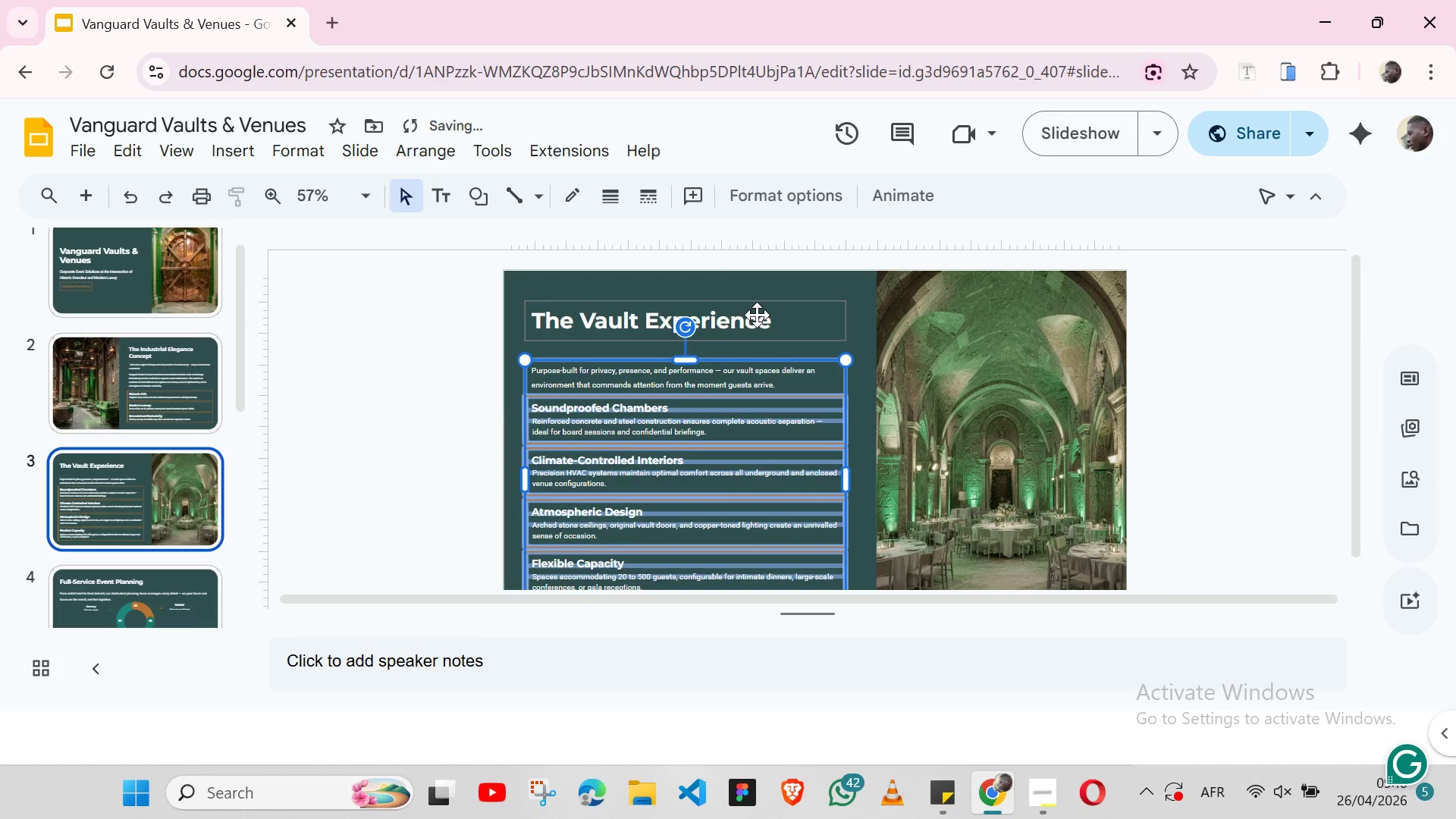 
key(Shift+ArrowUp)
 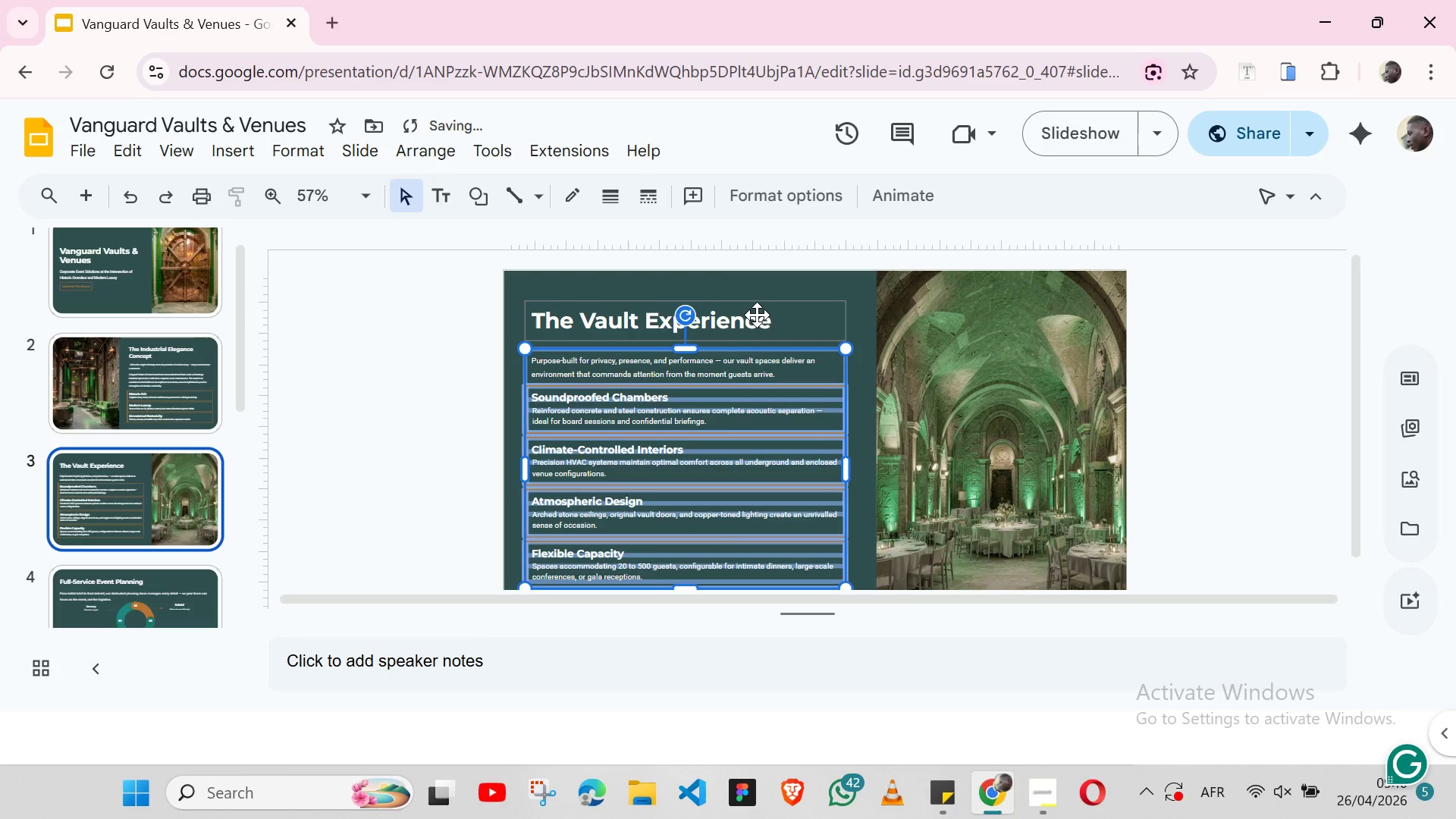 
key(Shift+ArrowUp)
 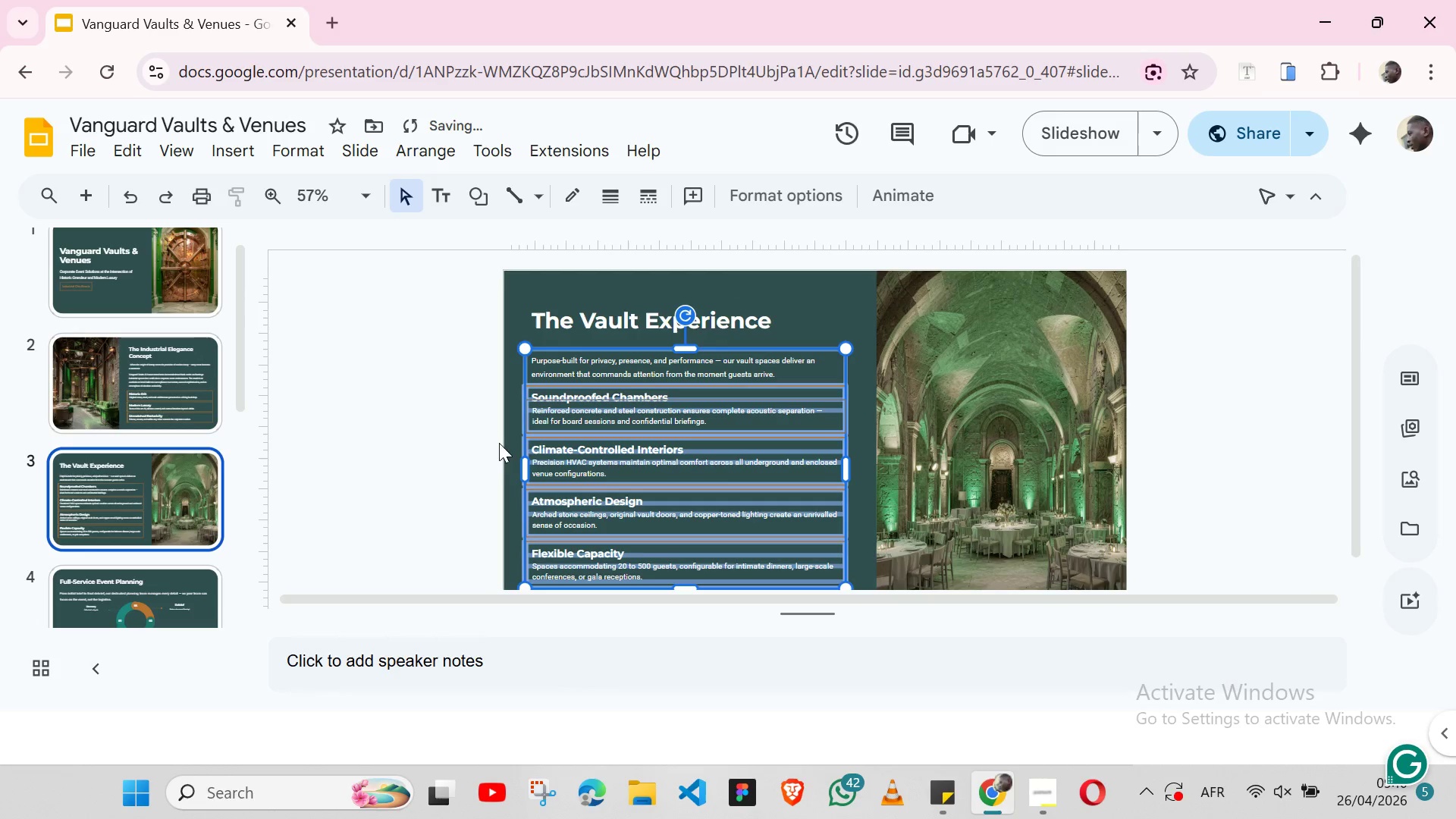 
left_click([384, 463])
 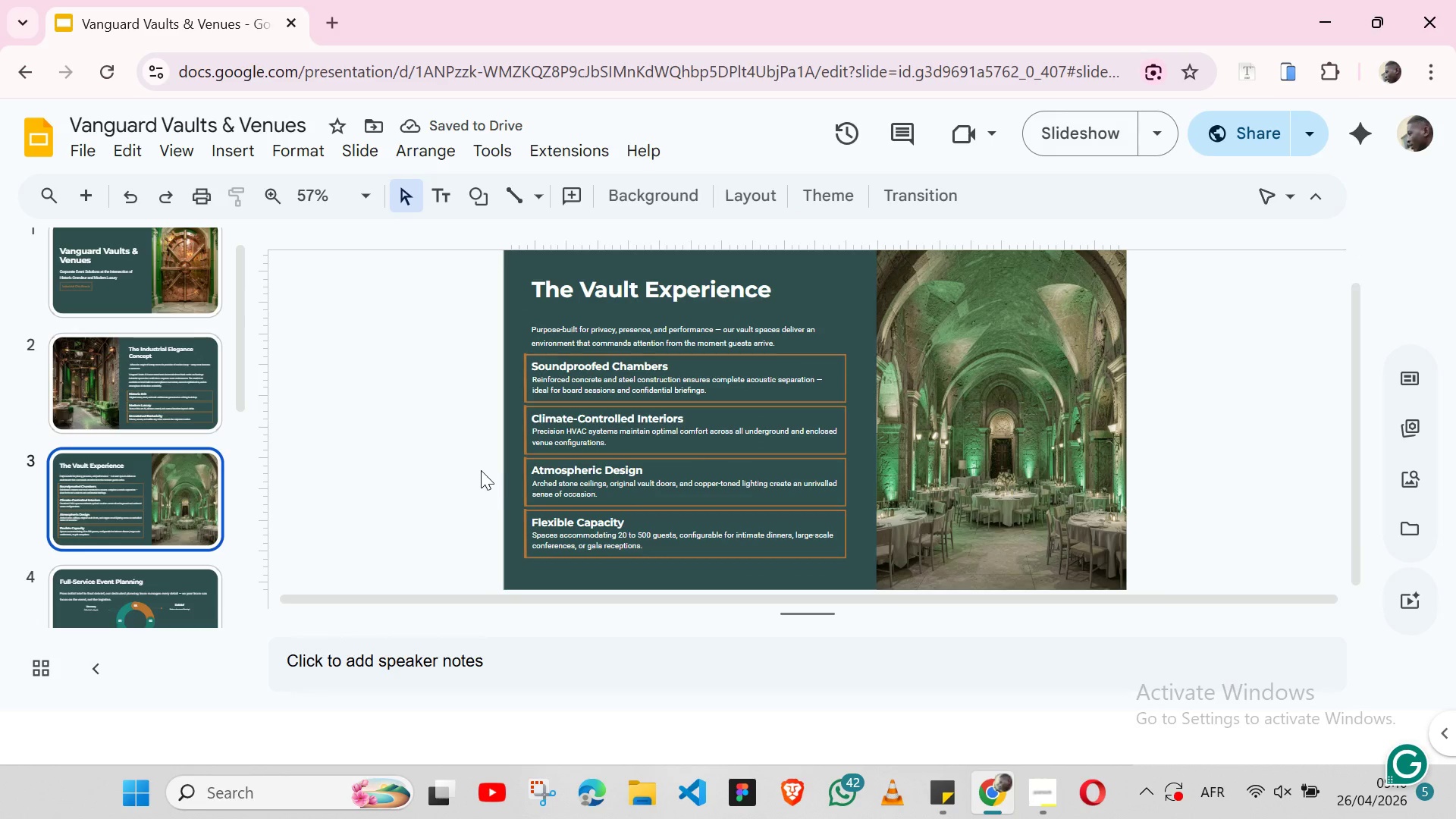 
mouse_move([570, 548])
 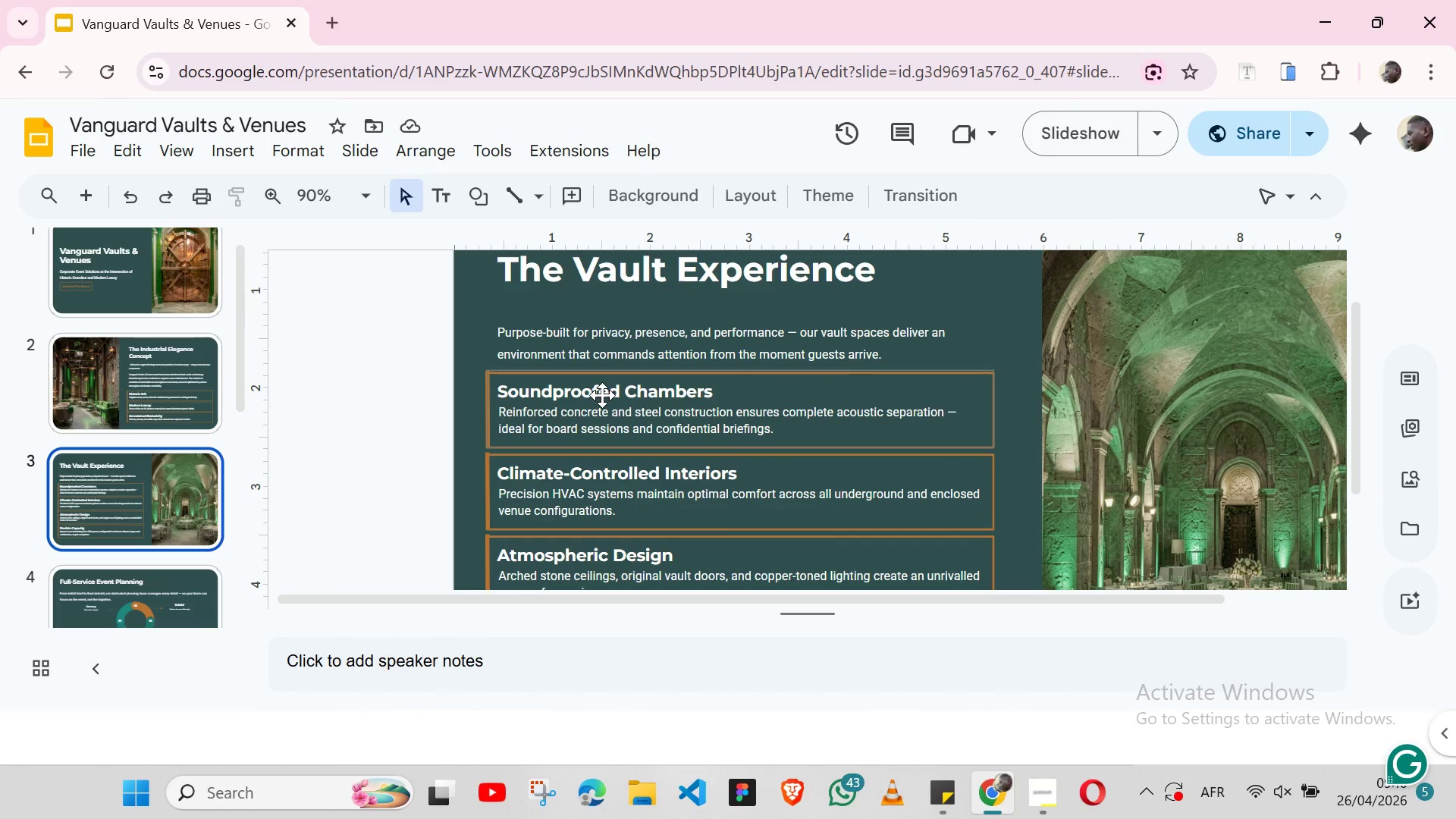 
wait(5.35)
 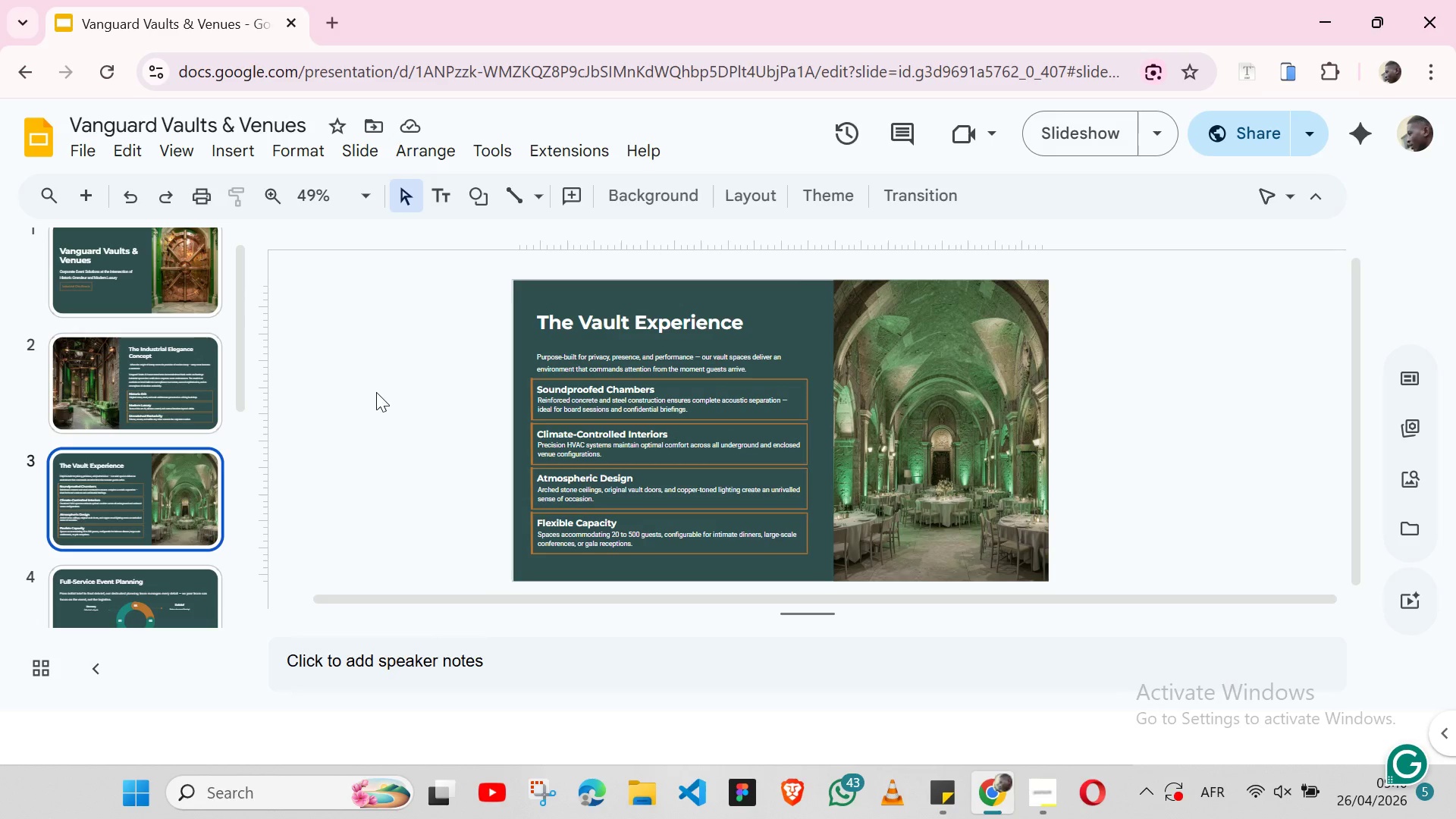 
left_click([337, 485])
 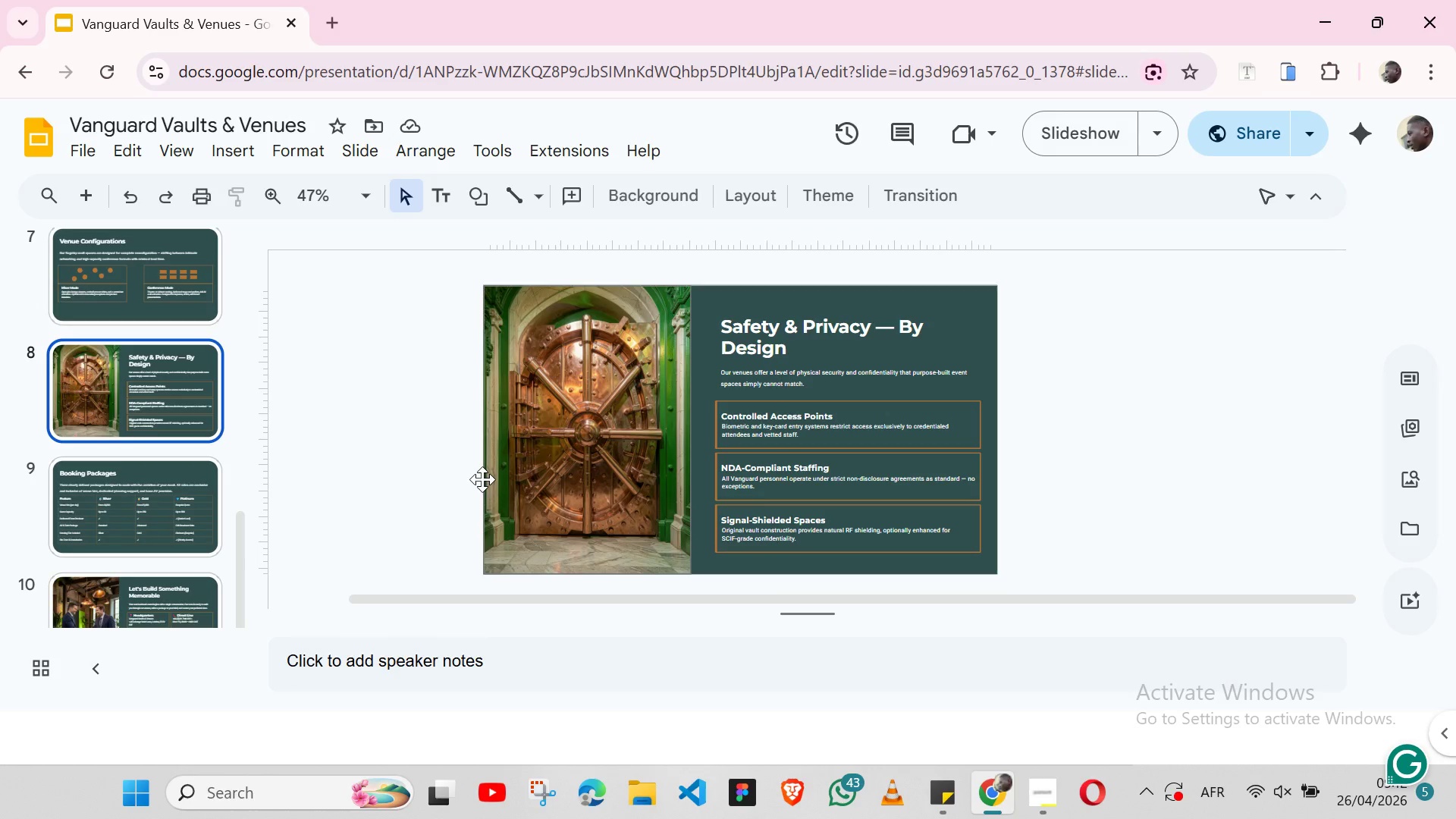 
wait(158.11)
 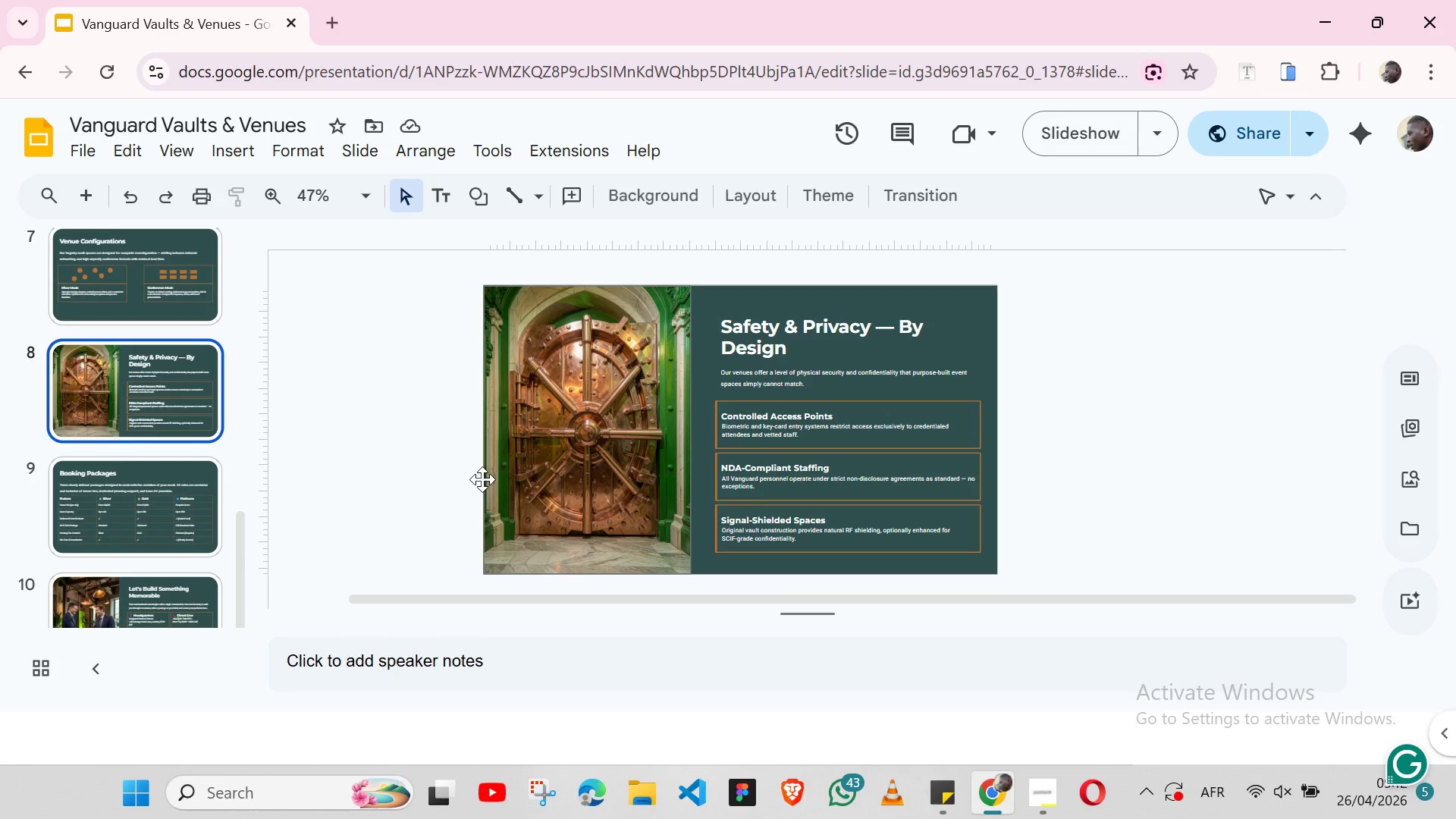 
left_click([1045, 803])